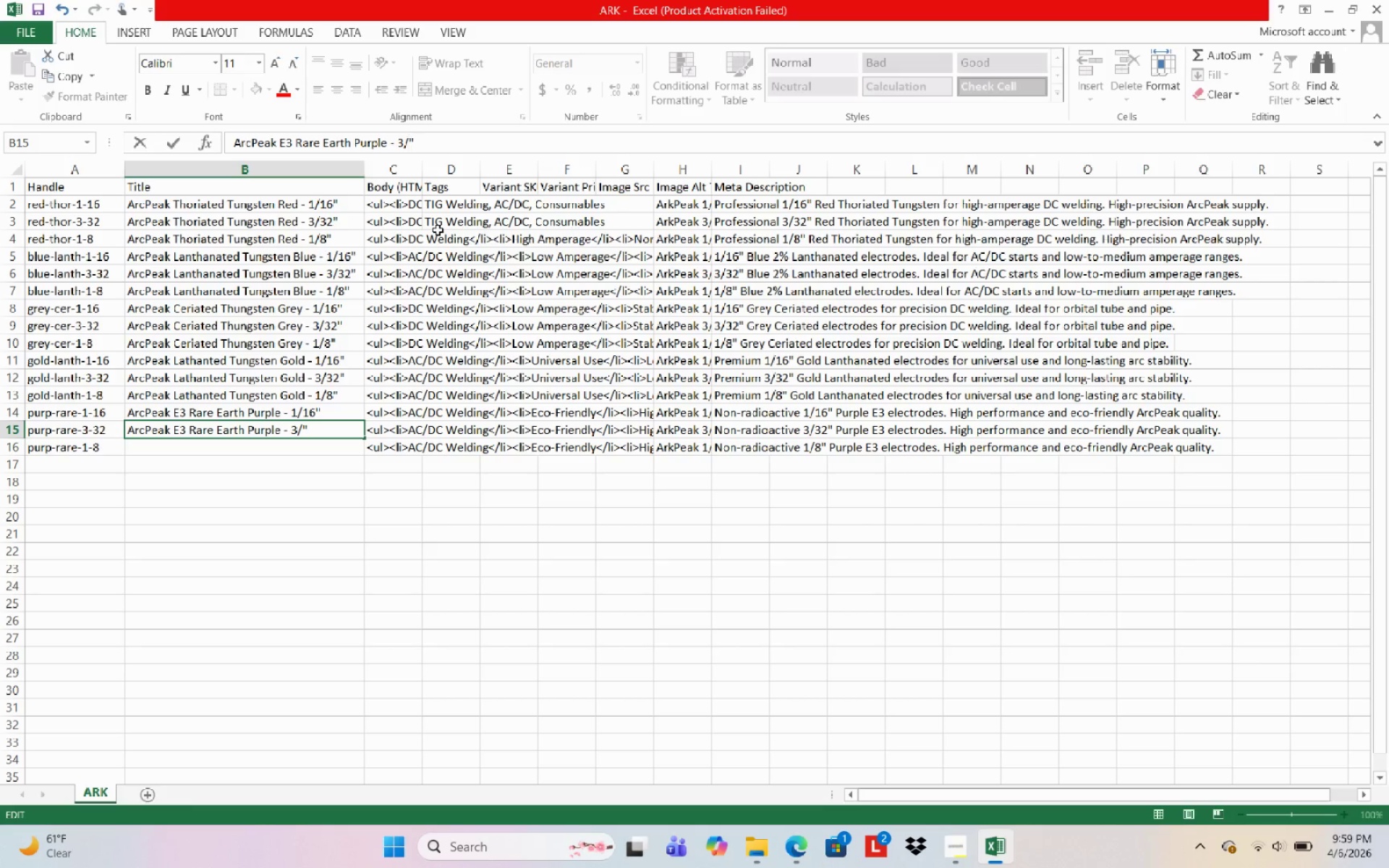 
key(Numpad3)
 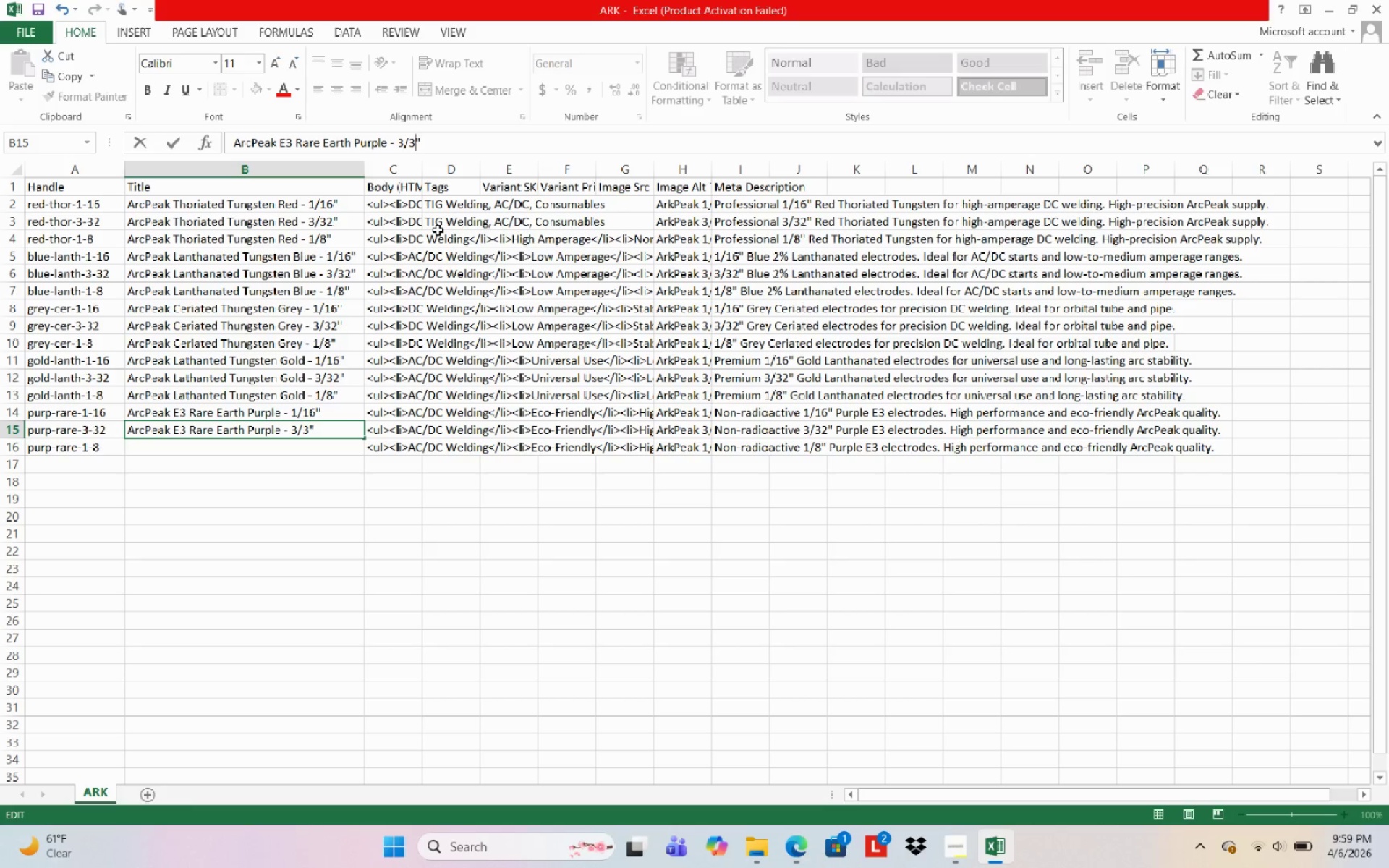 
key(Numpad2)
 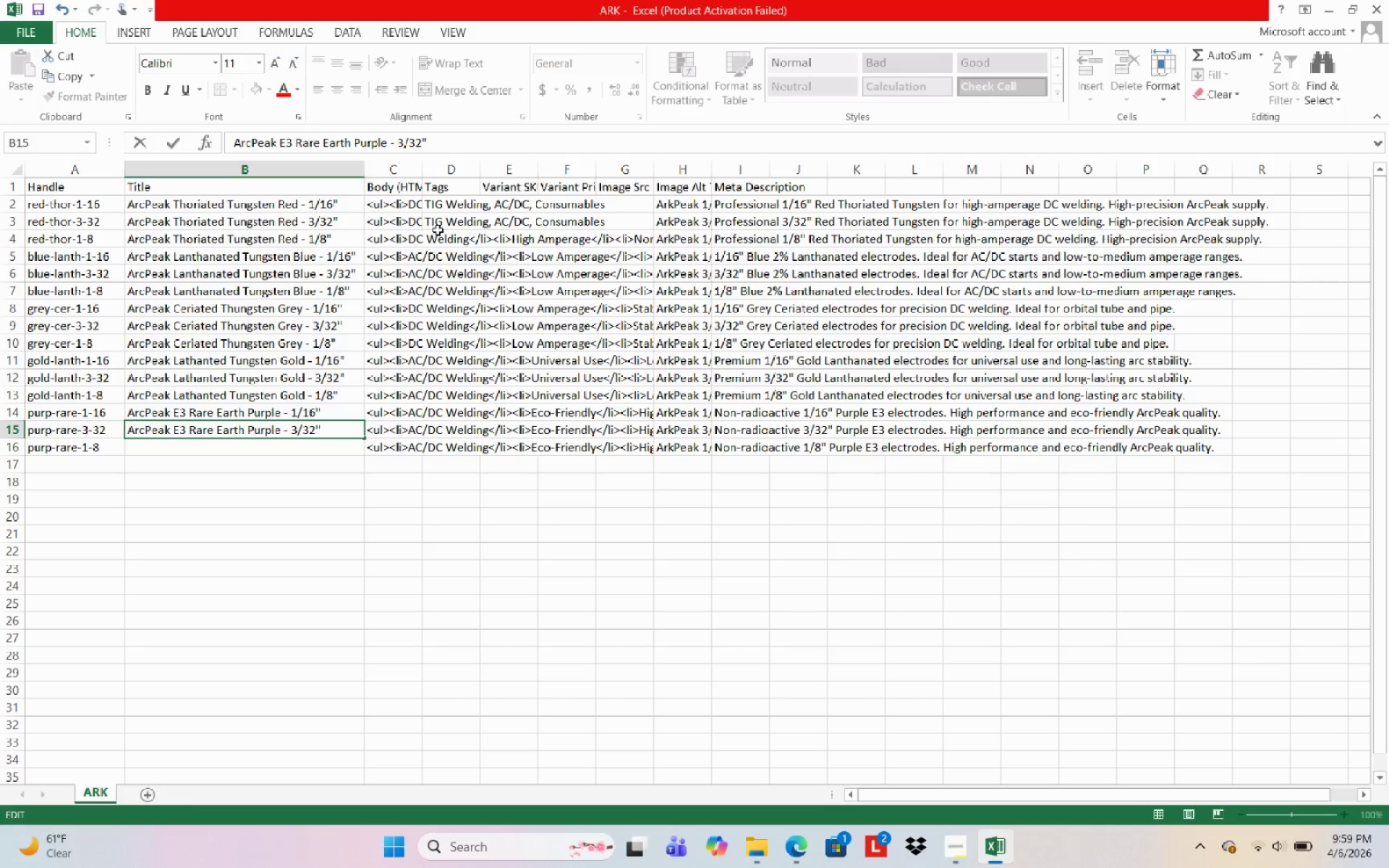 
key(NumpadEnter)
 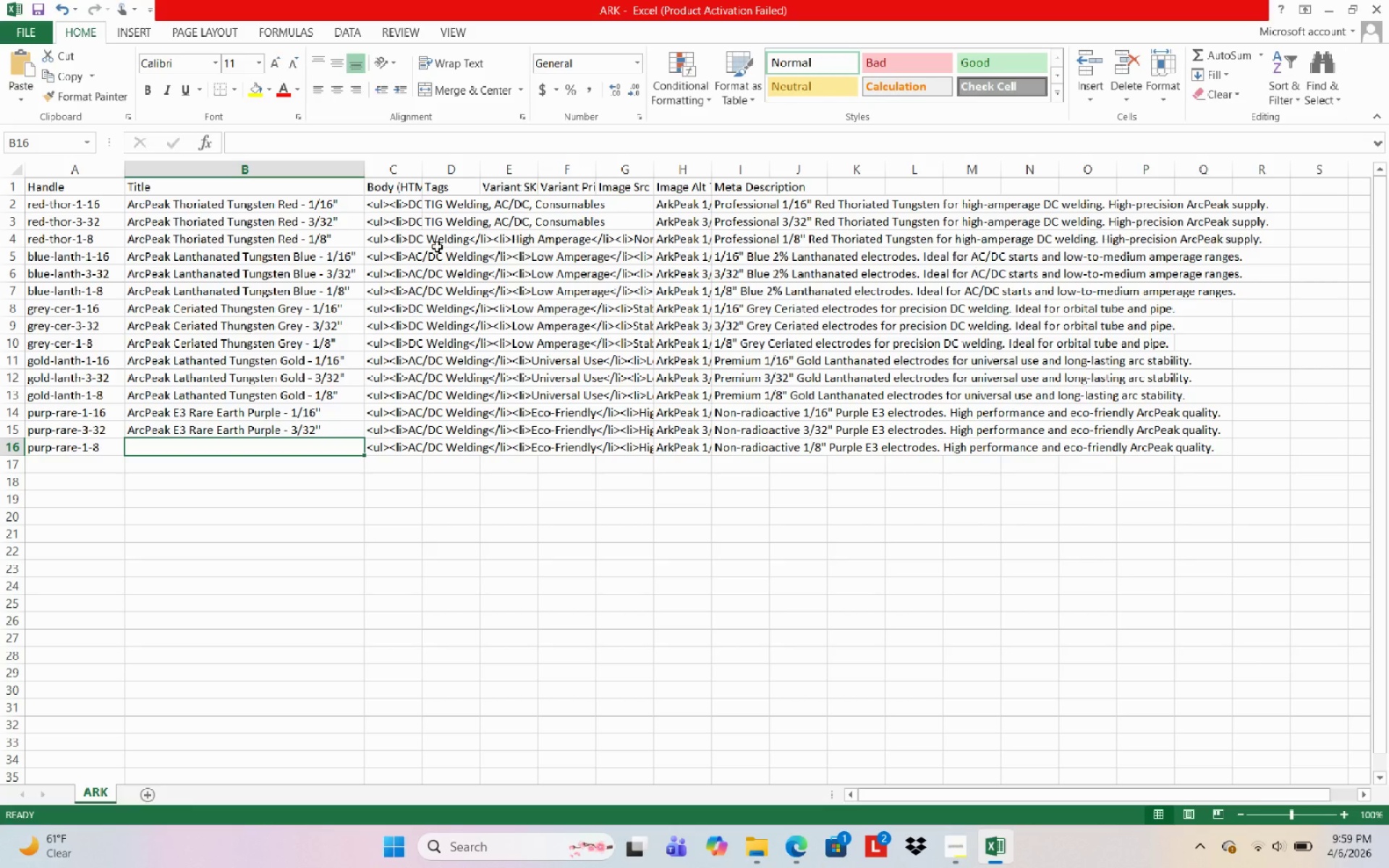 
key(Control+D)
 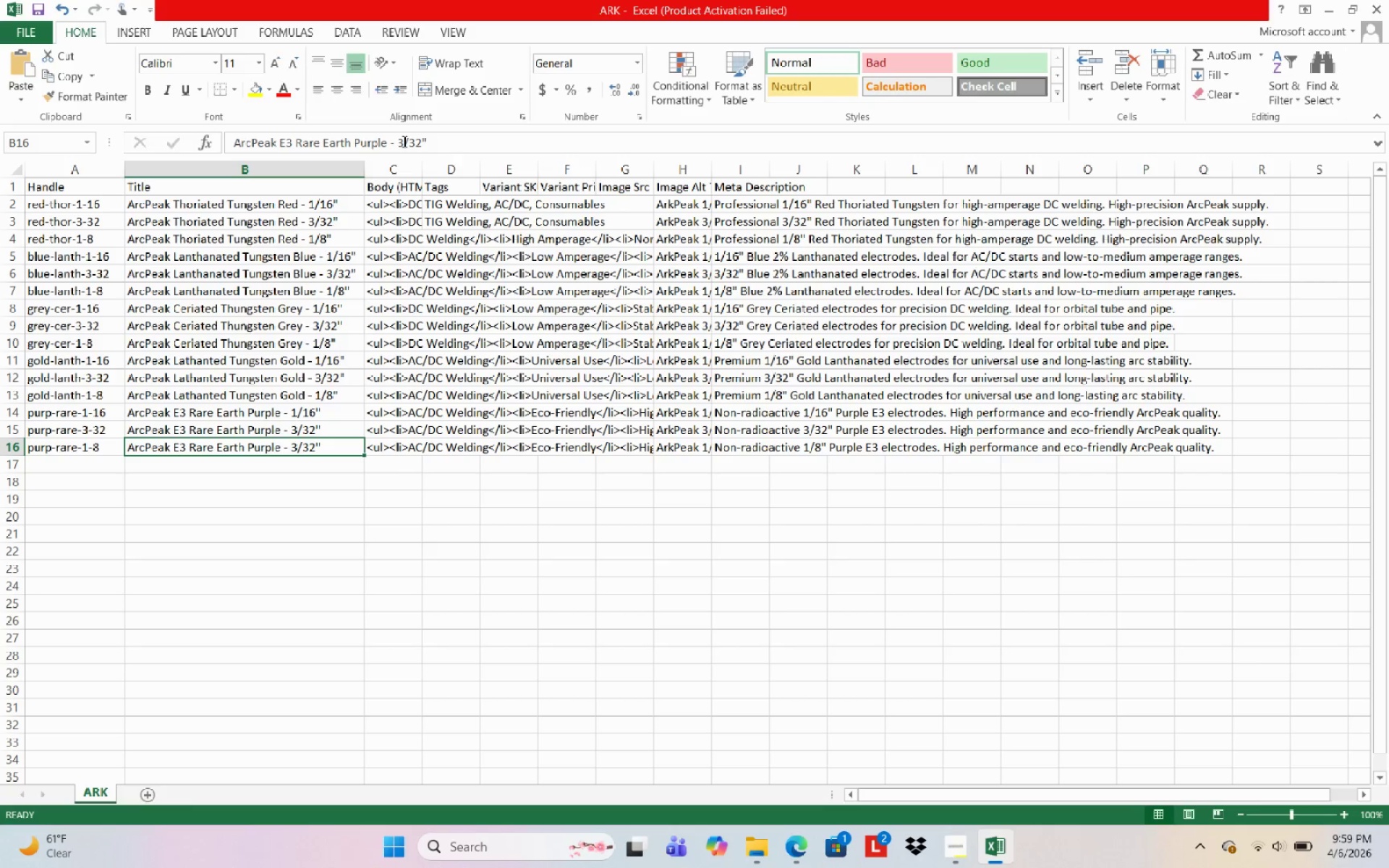 
left_click([404, 141])
 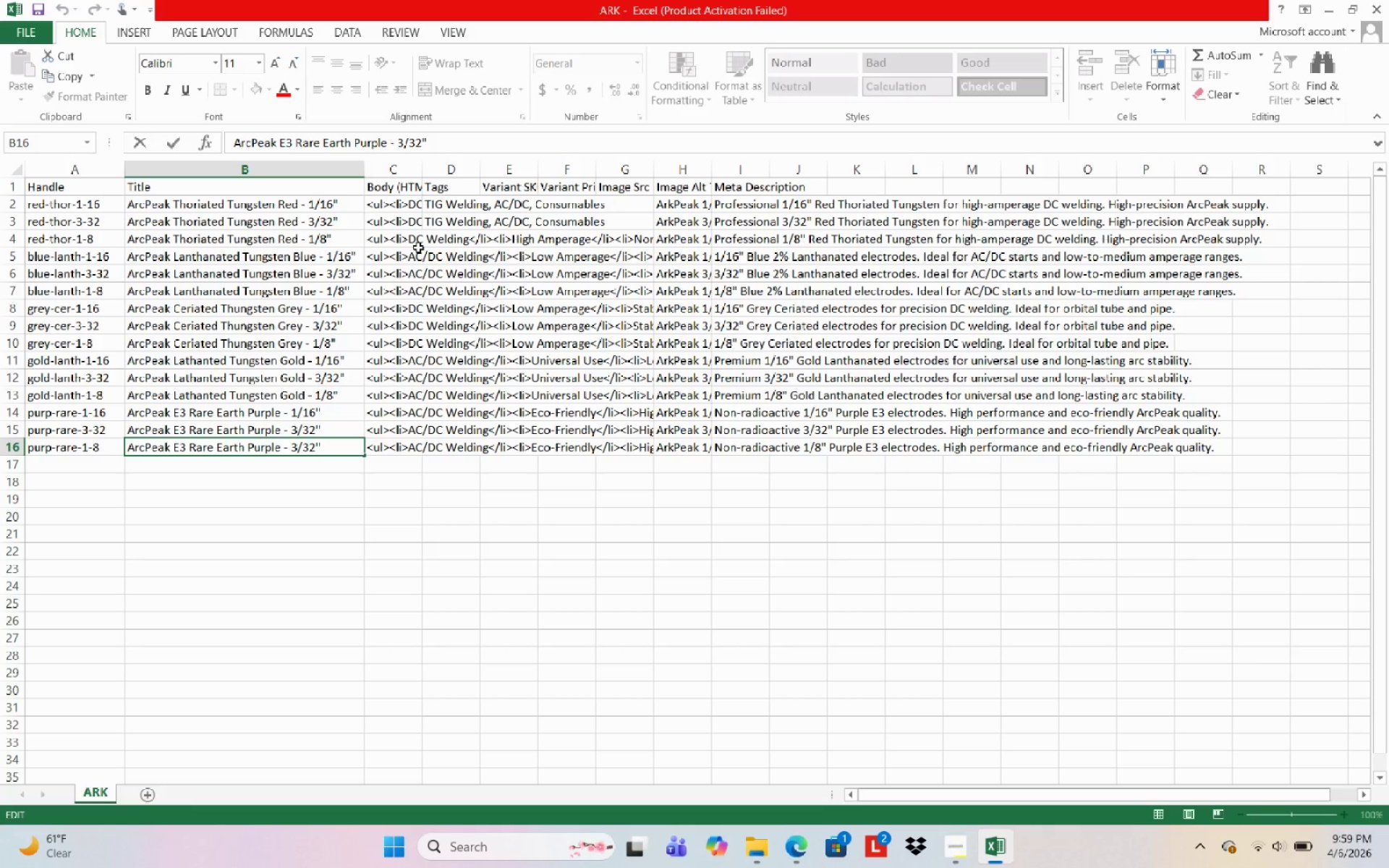 
key(Backspace)
 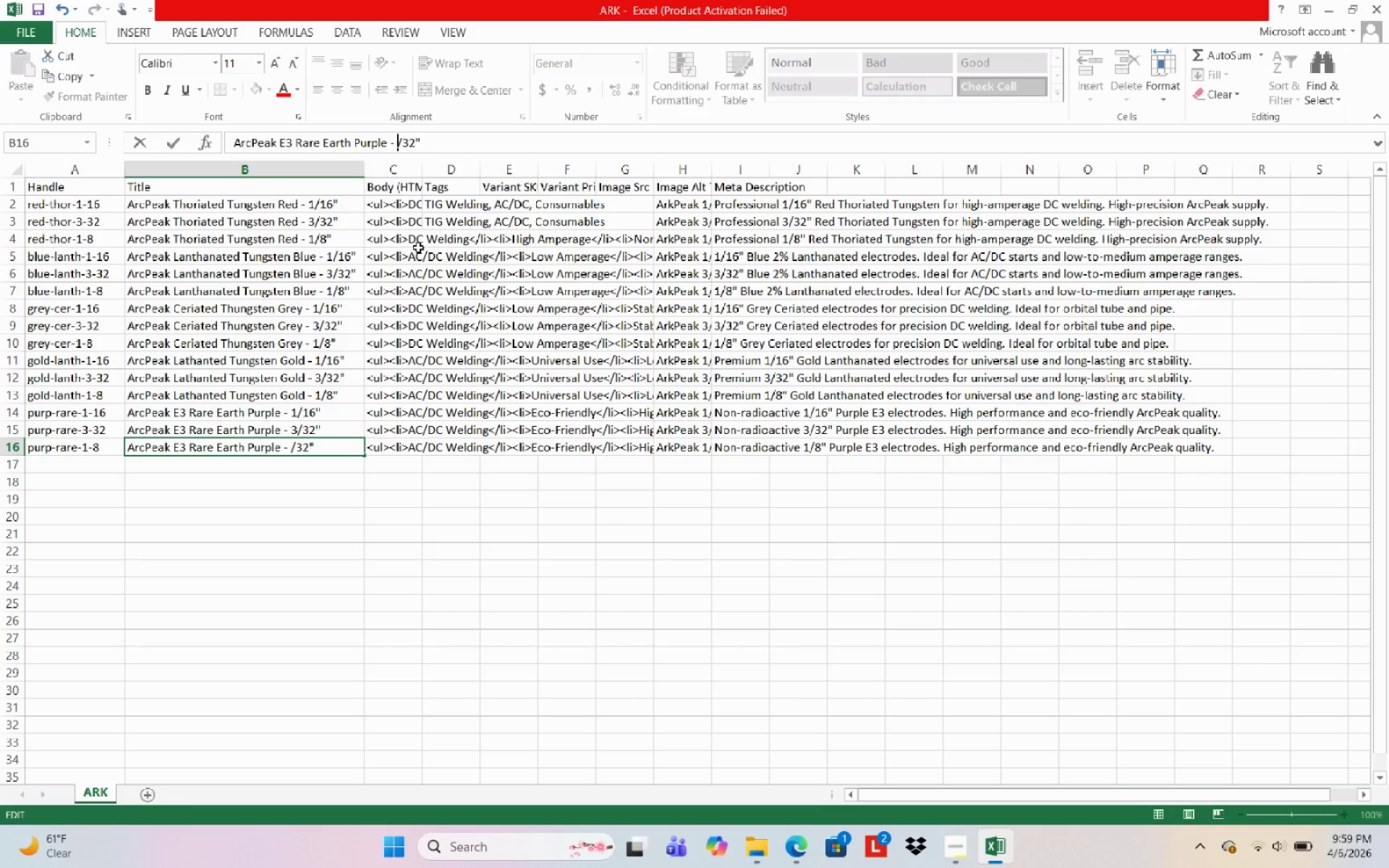 
key(Numpad1)
 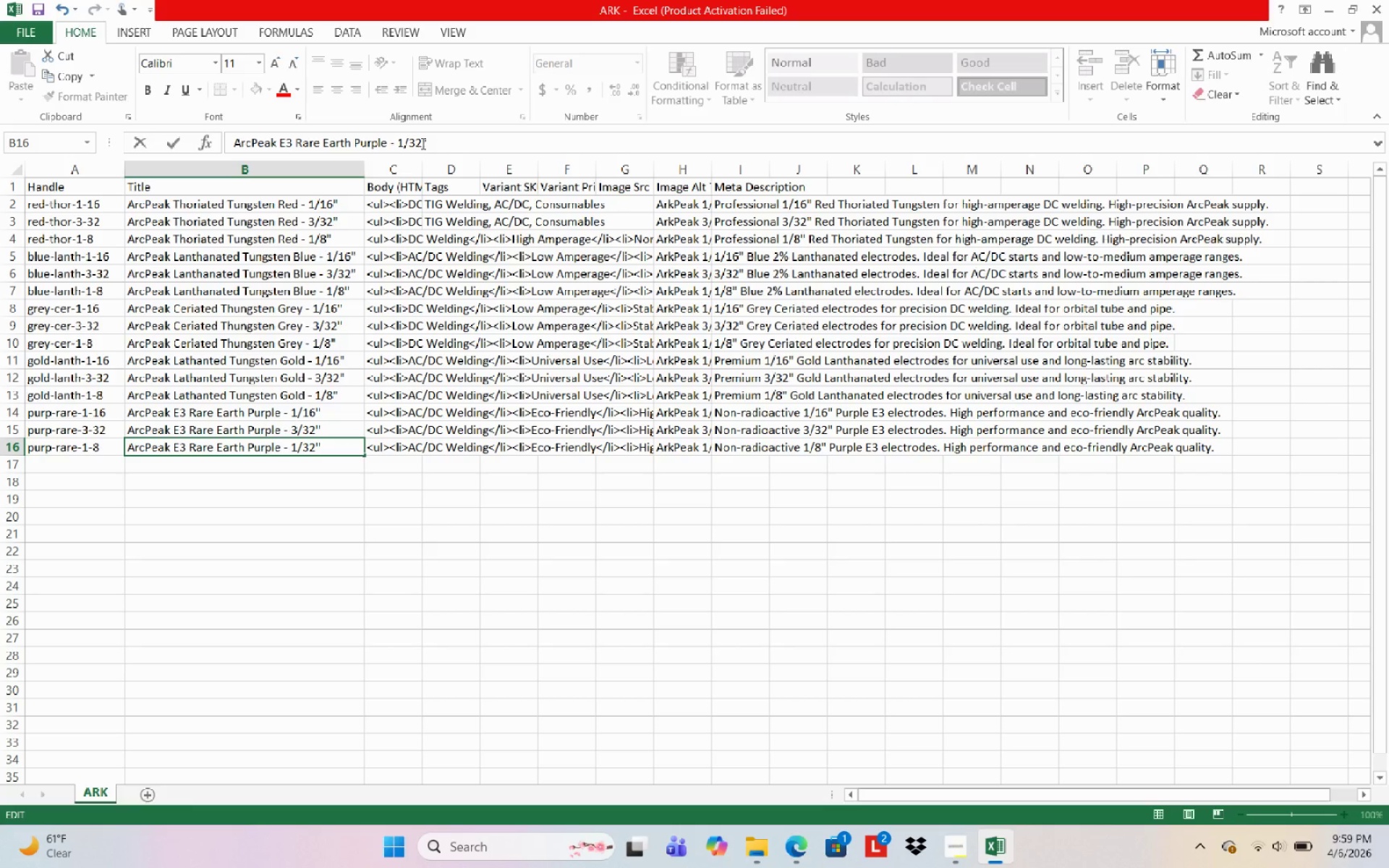 
left_click([422, 141])
 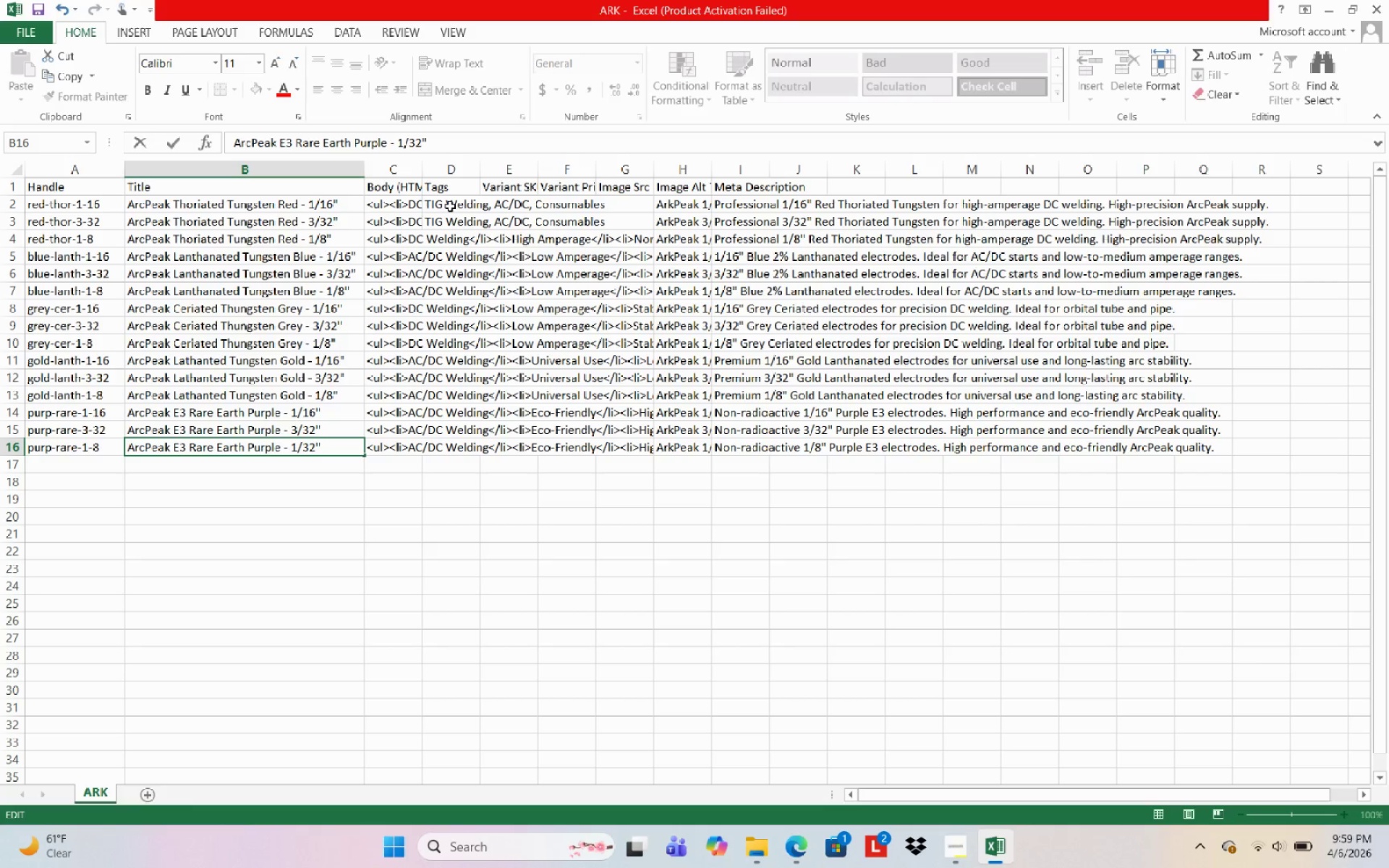 
key(Backspace)
 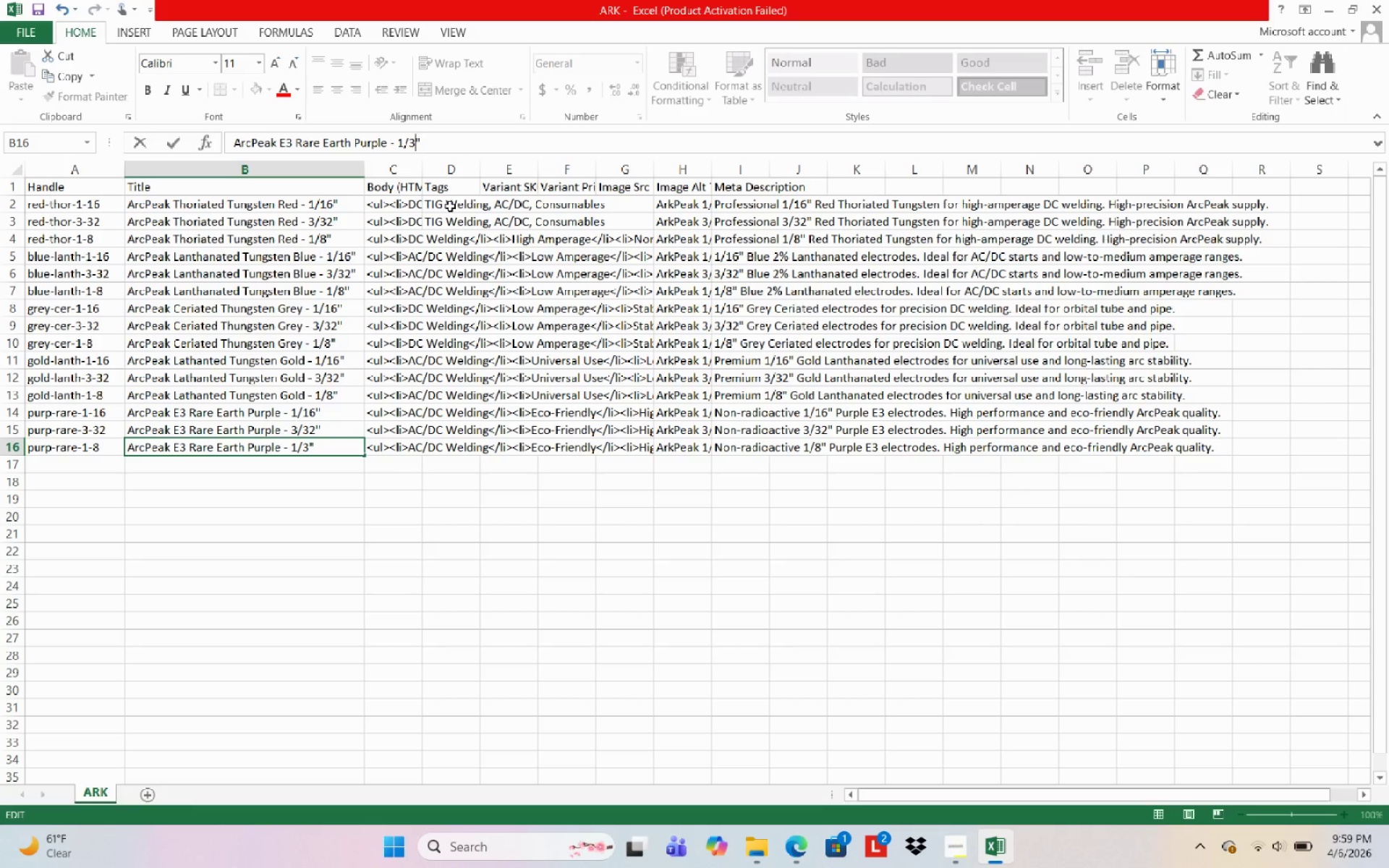 
key(Numpad5)
 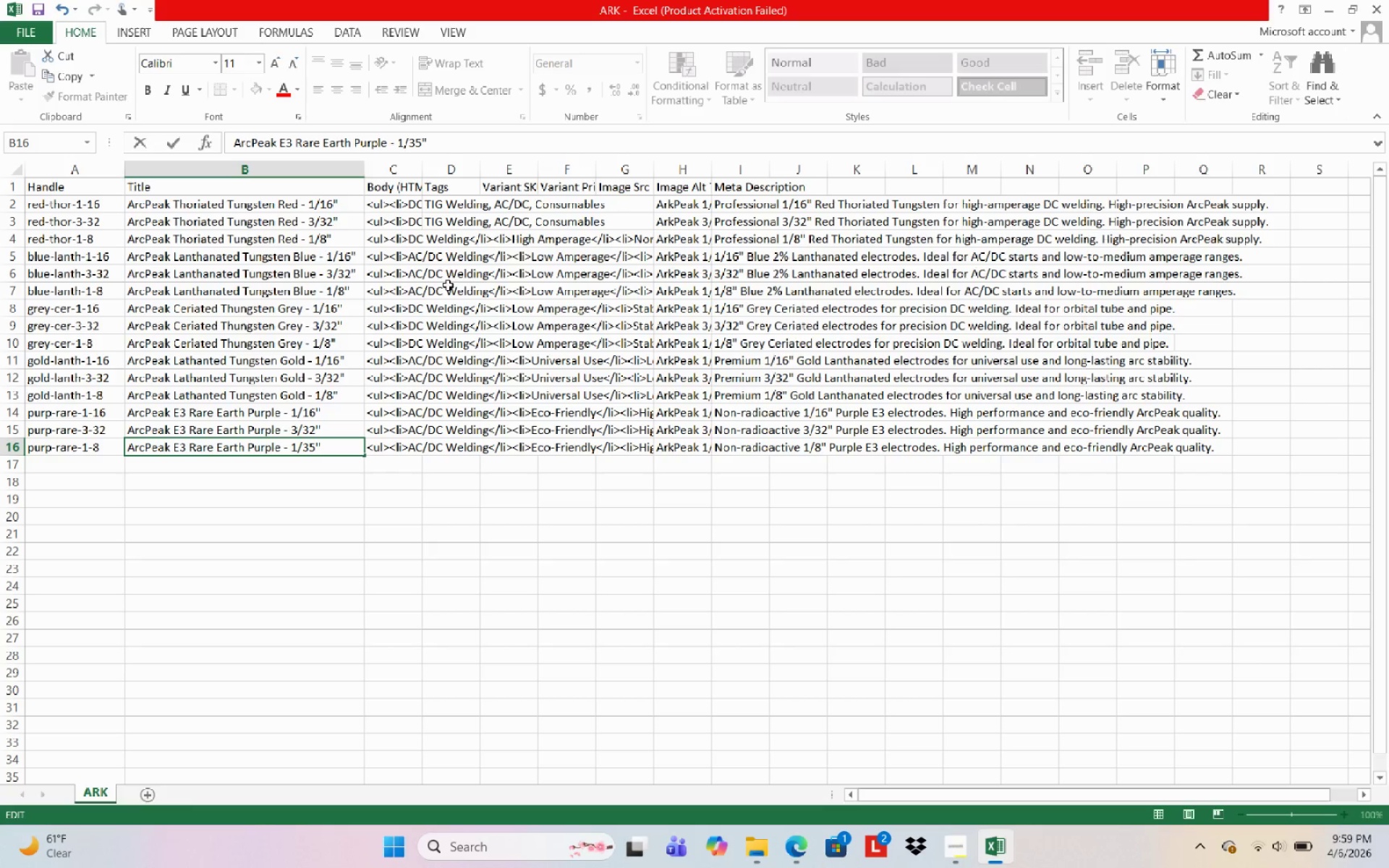 
key(Backspace)
 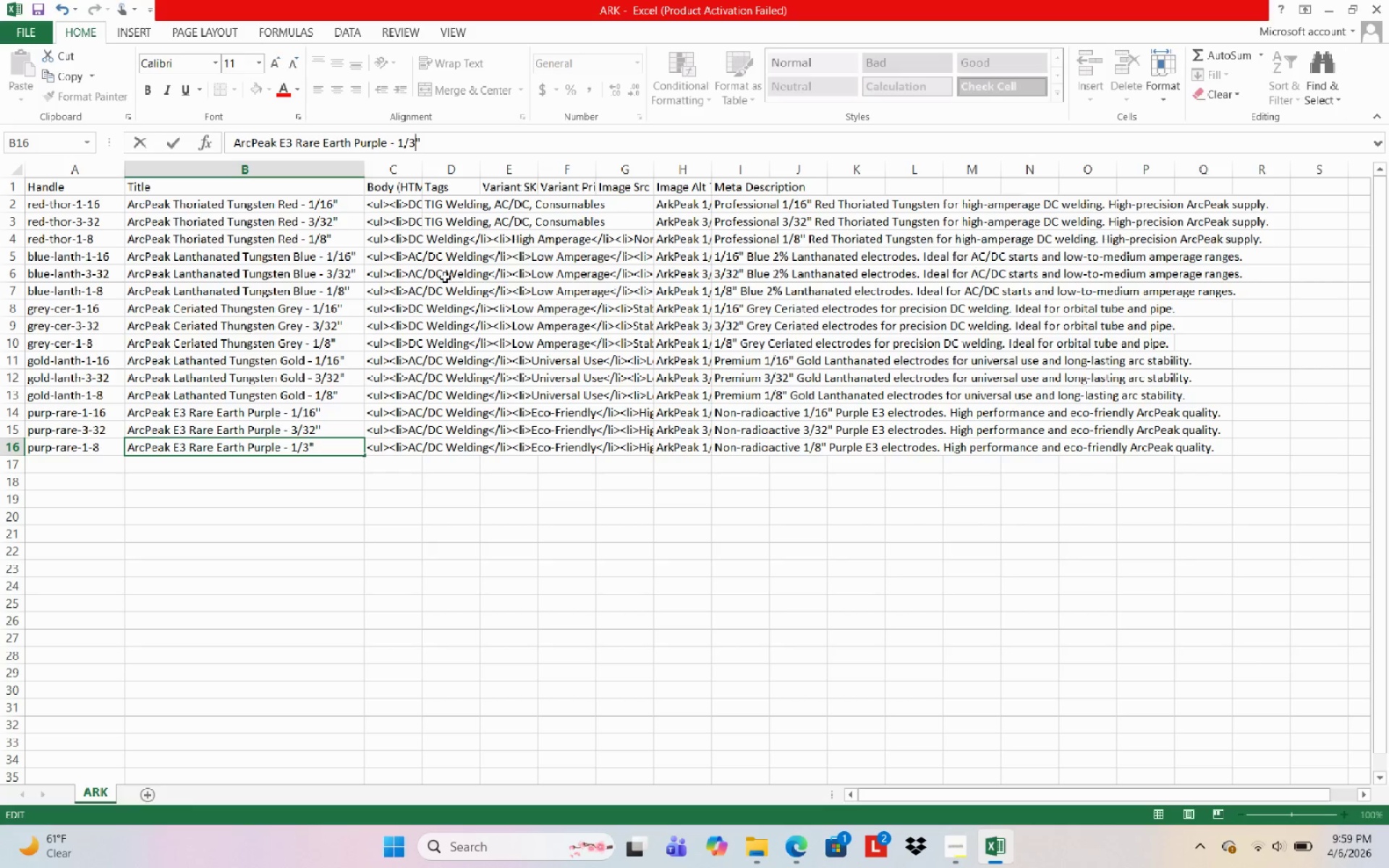 
key(Backspace)
 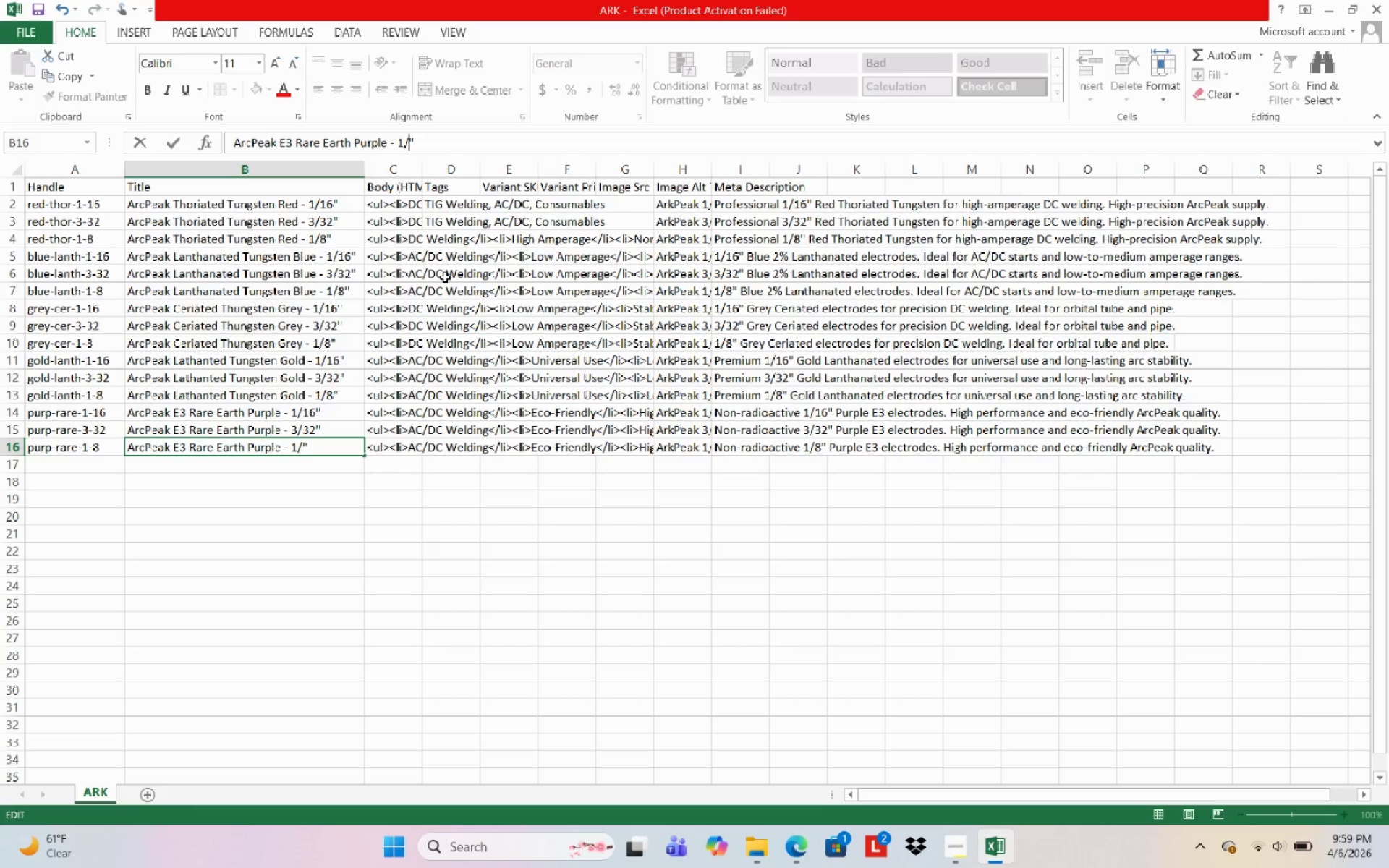 
key(Numpad8)
 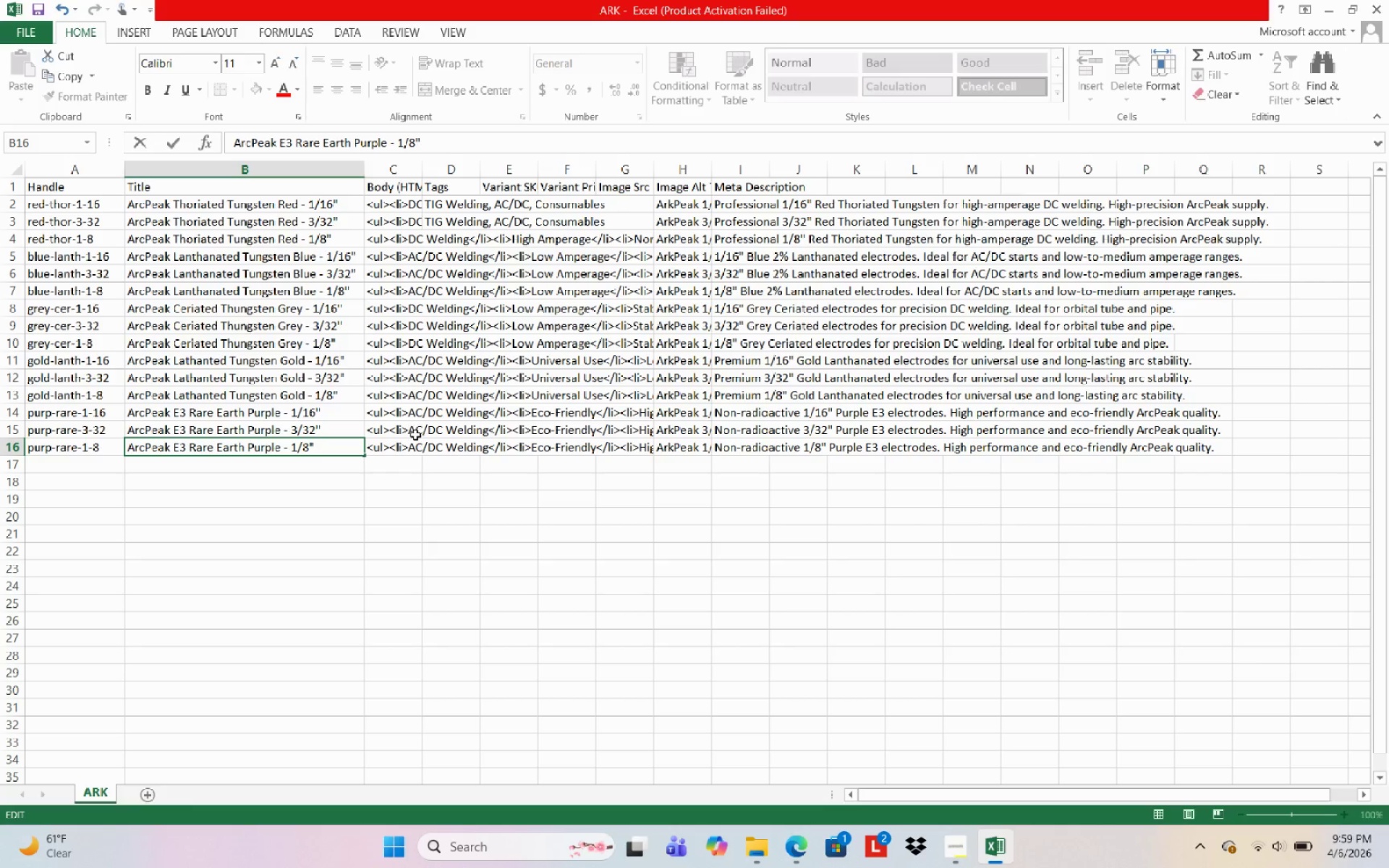 
left_click([413, 440])
 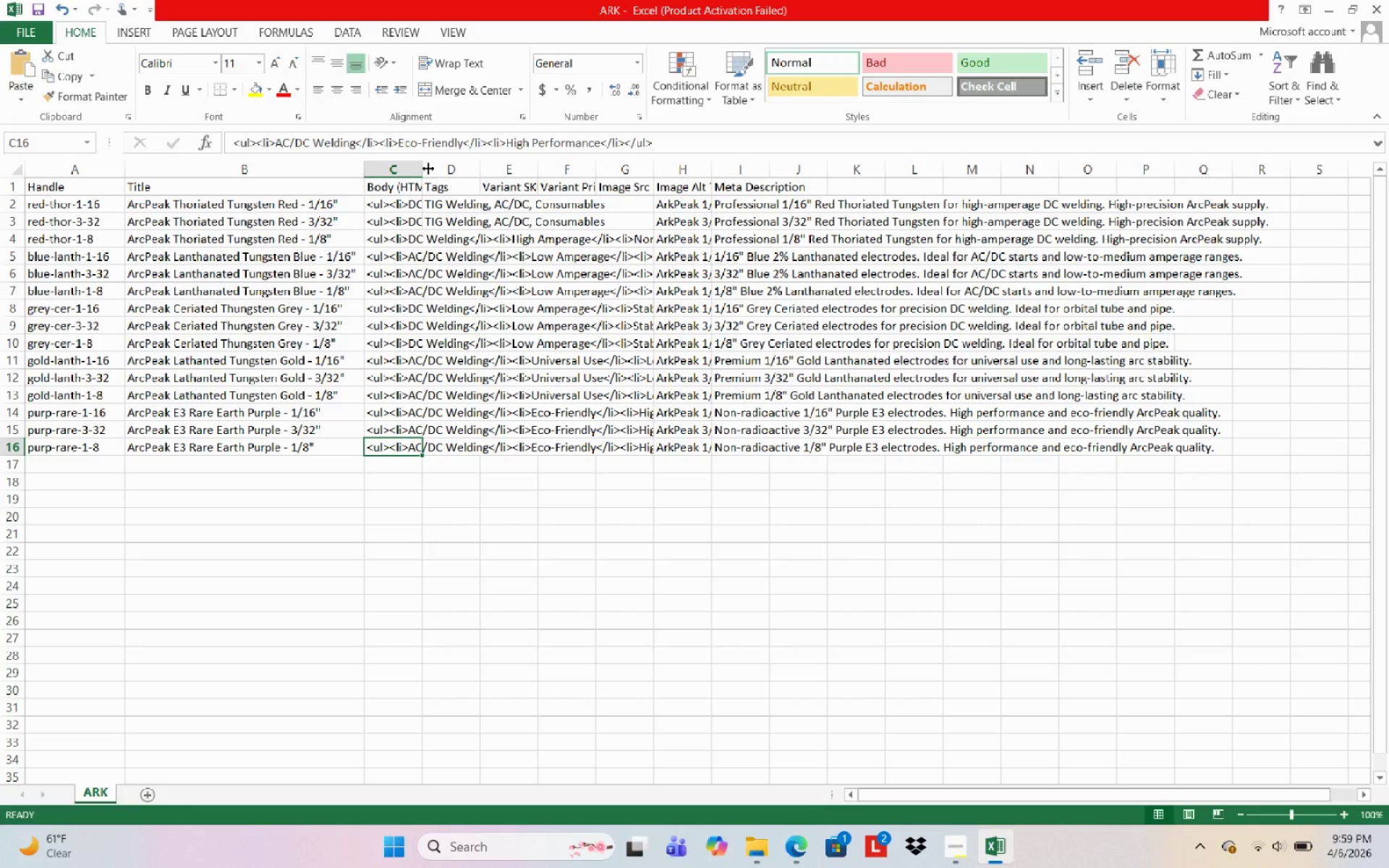 
left_click([428, 169])
 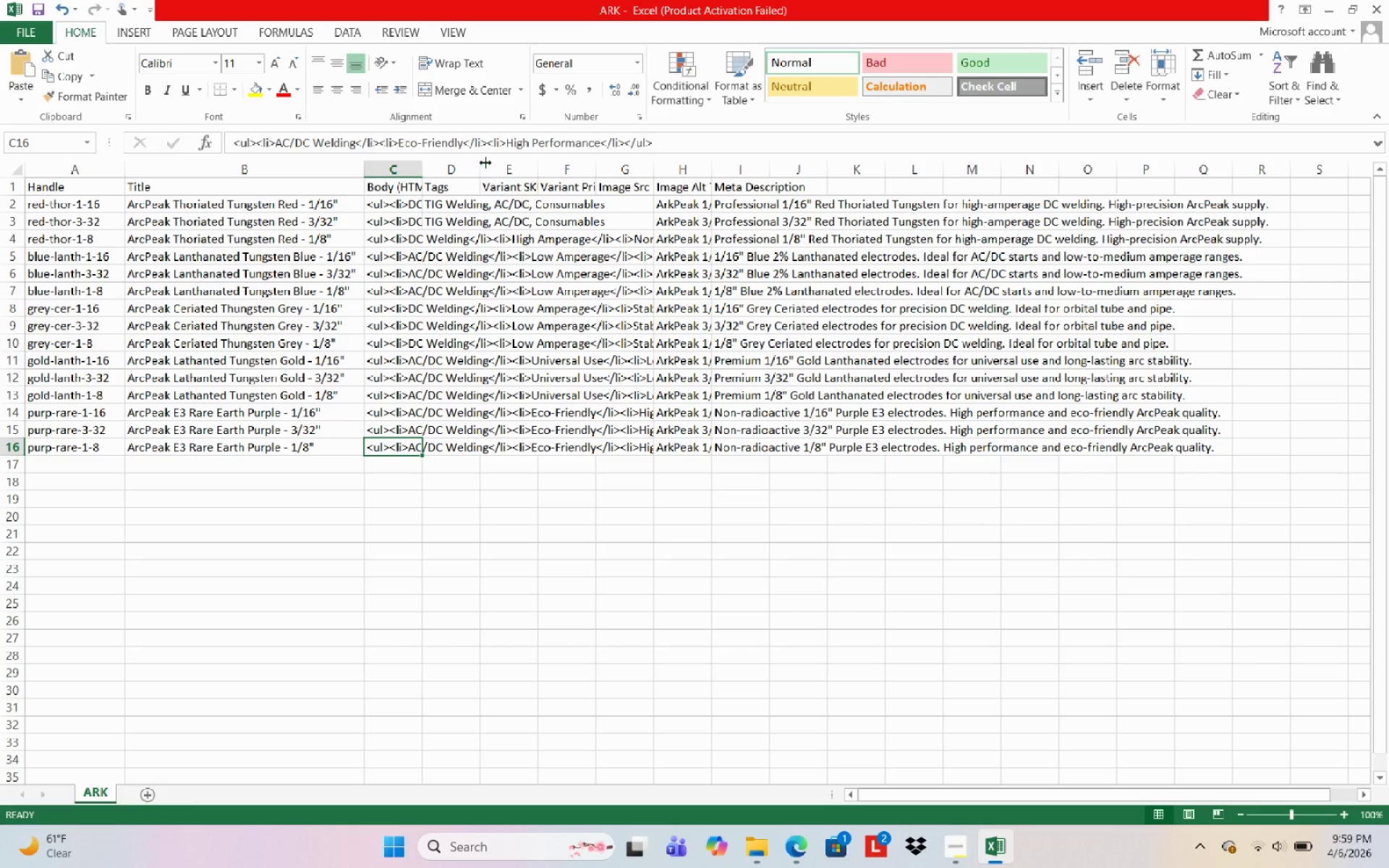 
right_click([428, 169])
 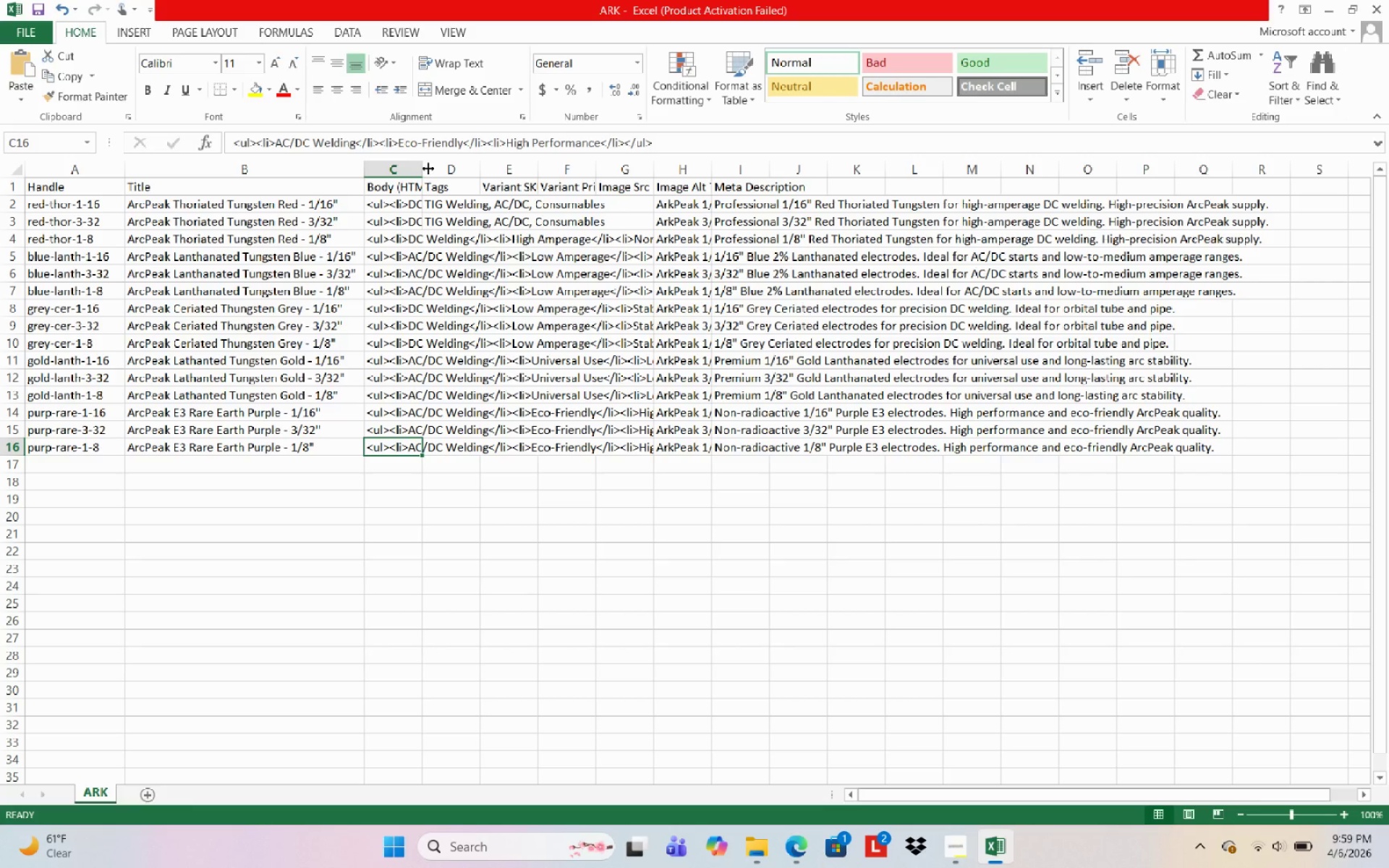 
left_click([454, 168])
 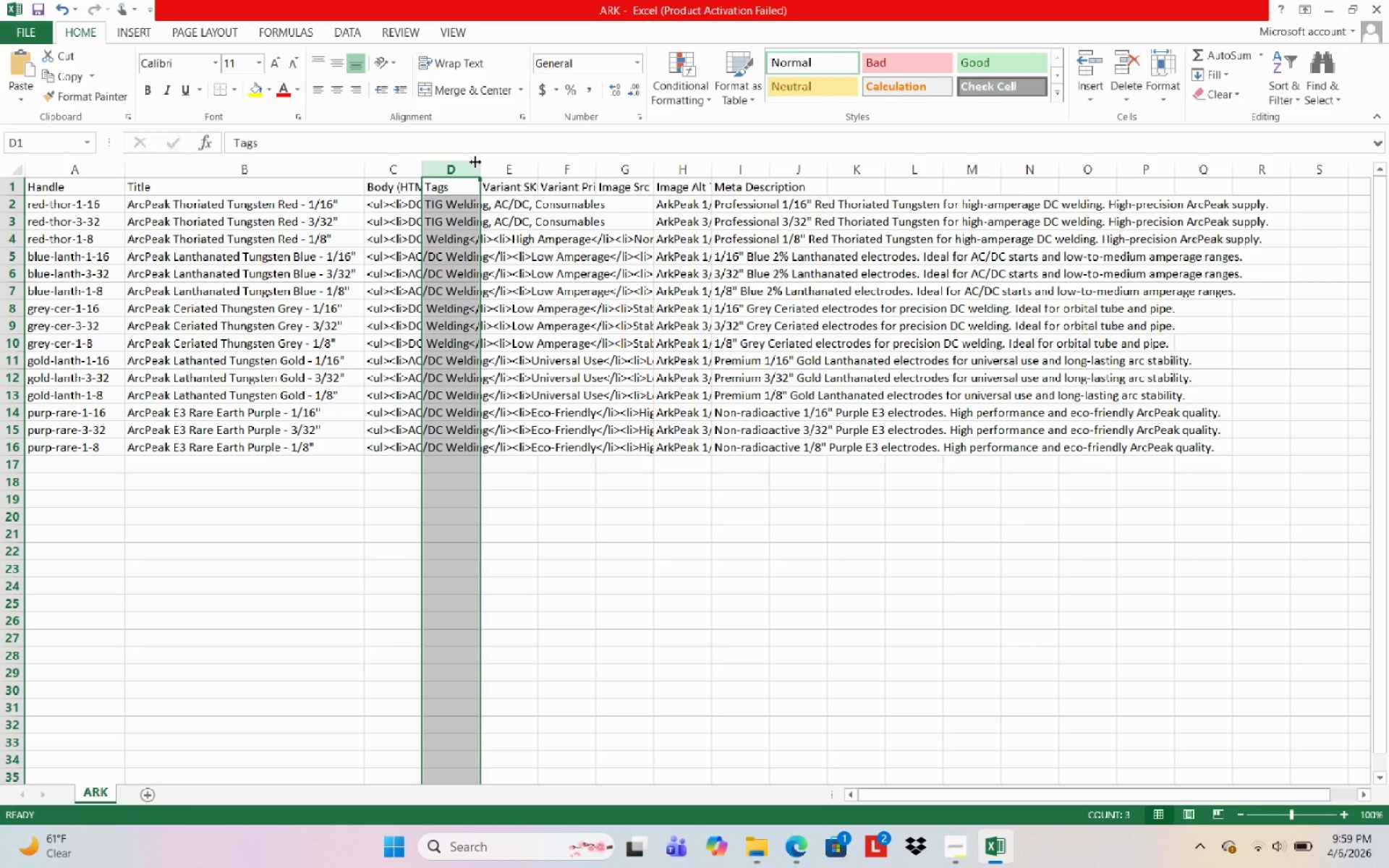 
left_click_drag(start_coordinate=[475, 162], to_coordinate=[535, 177])
 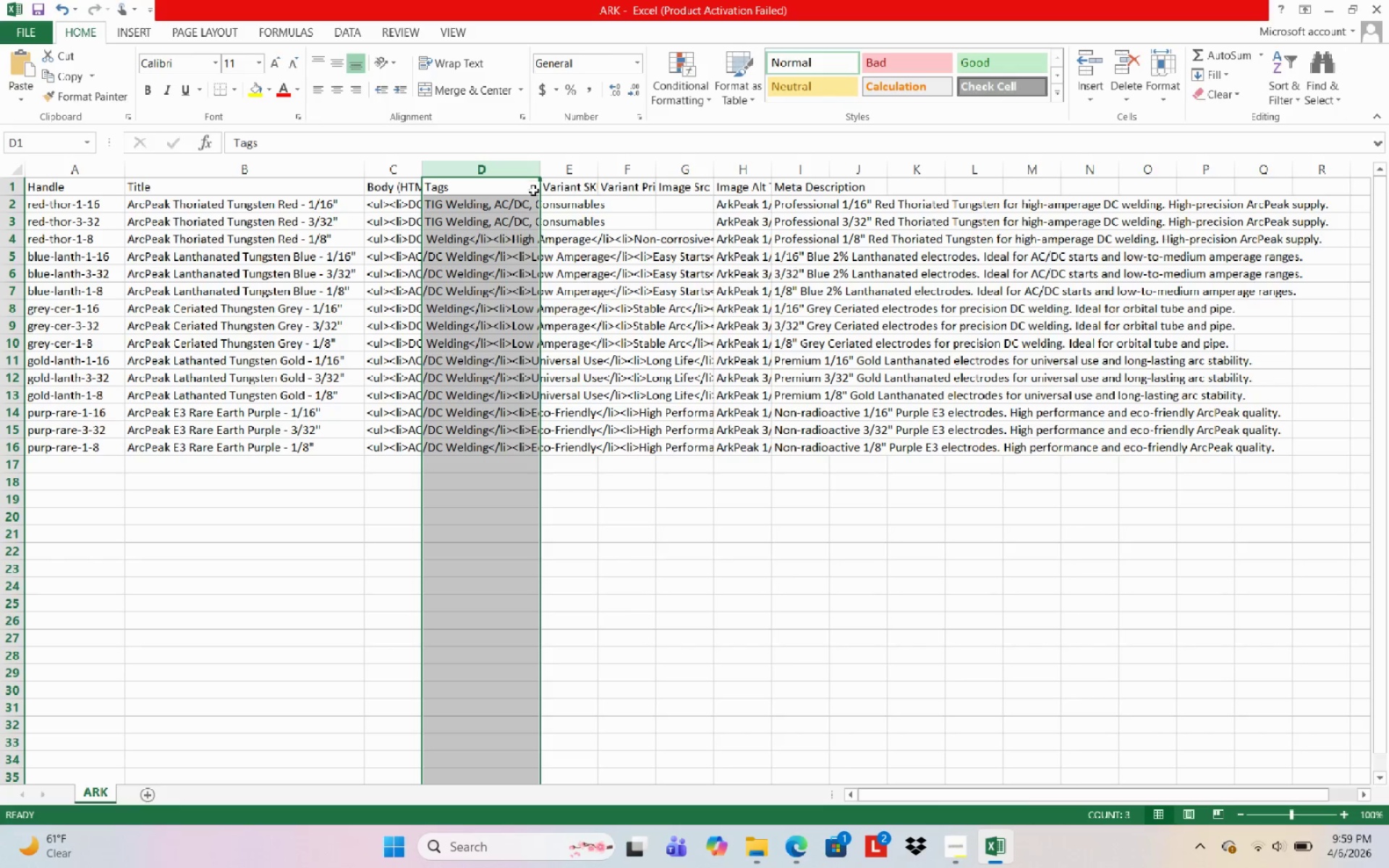 
left_click_drag(start_coordinate=[541, 169], to_coordinate=[588, 171])
 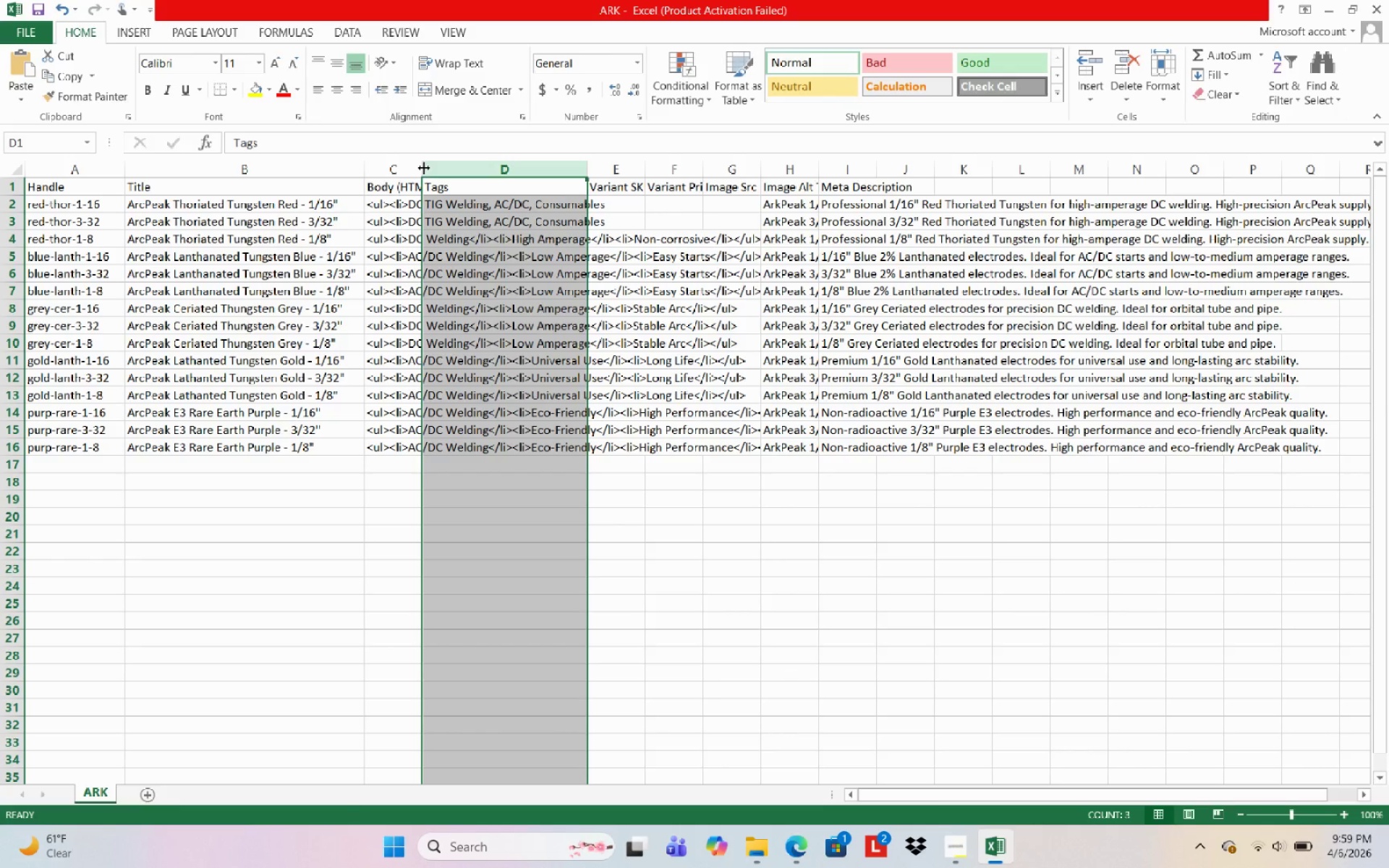 
double_click([424, 168])
 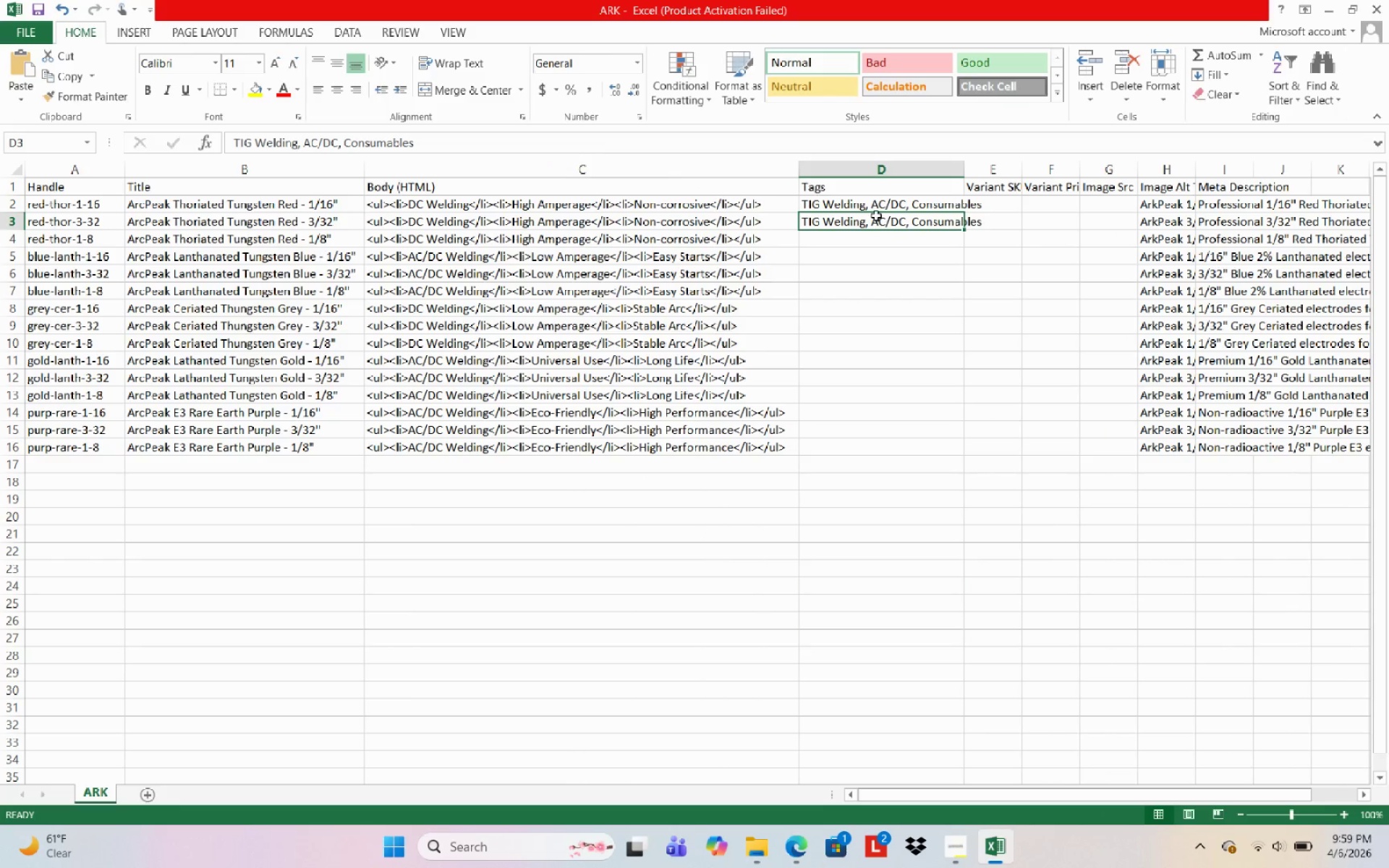 
left_click([859, 202])
 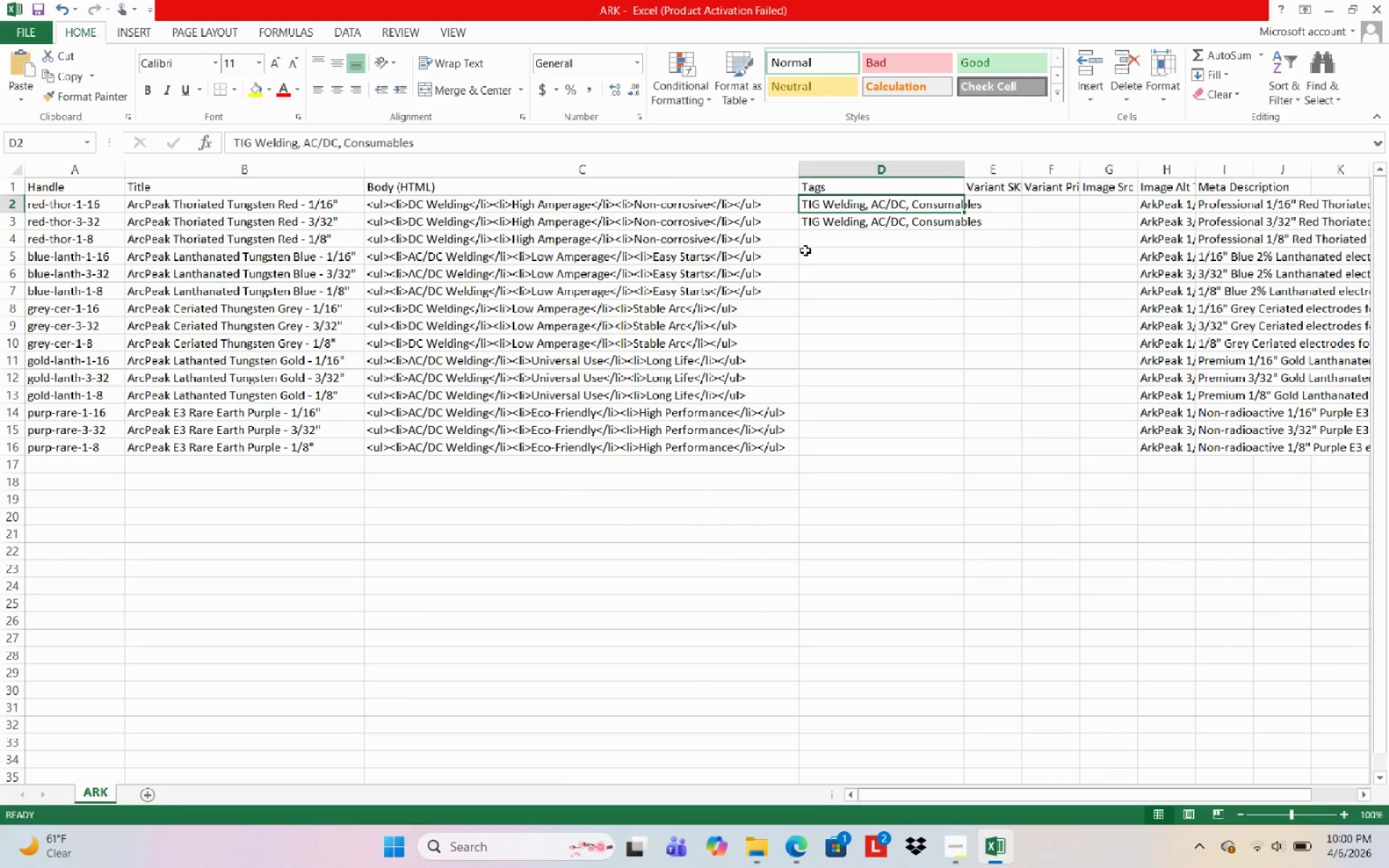 
left_click([817, 232])
 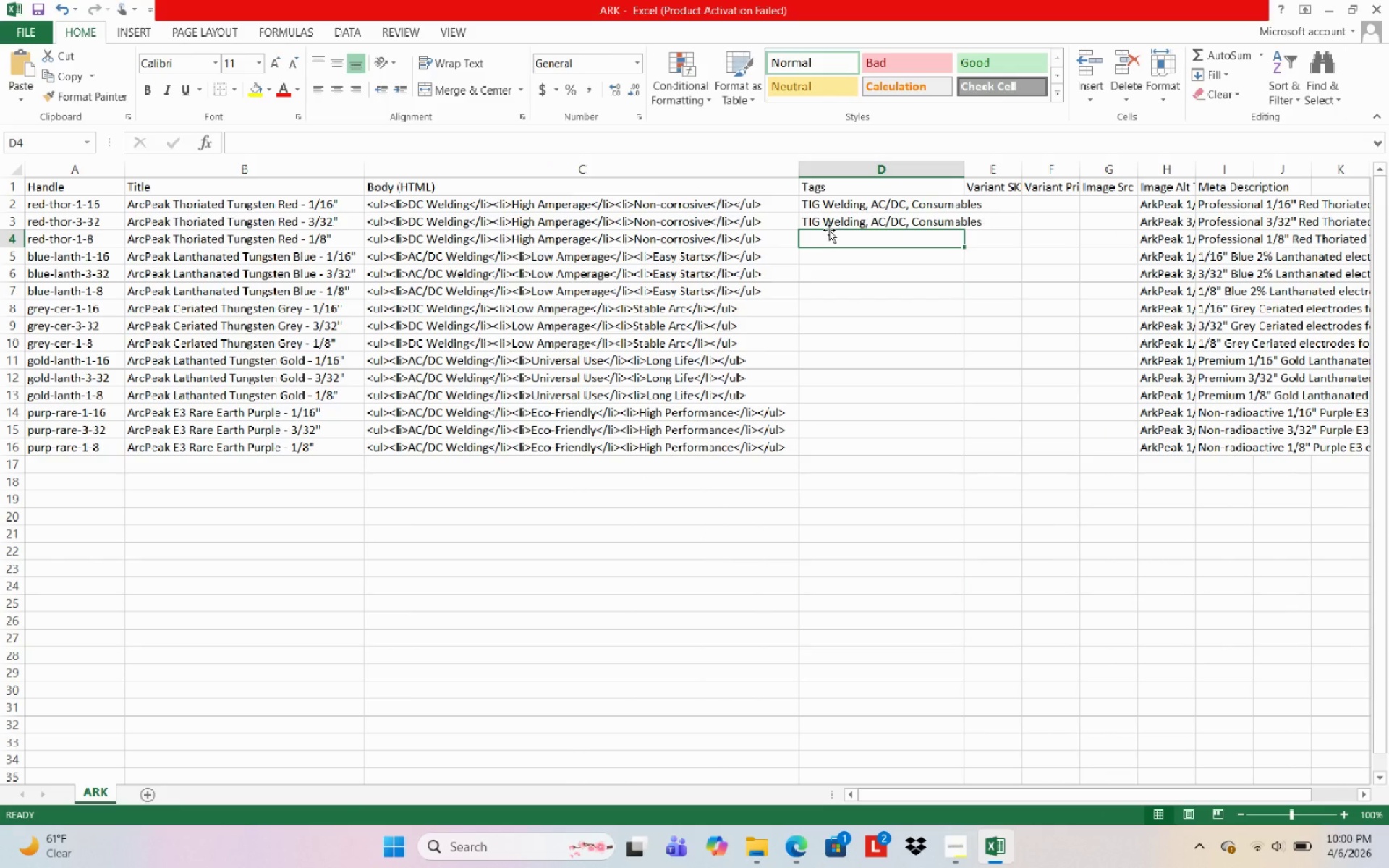 
type(TIG)
 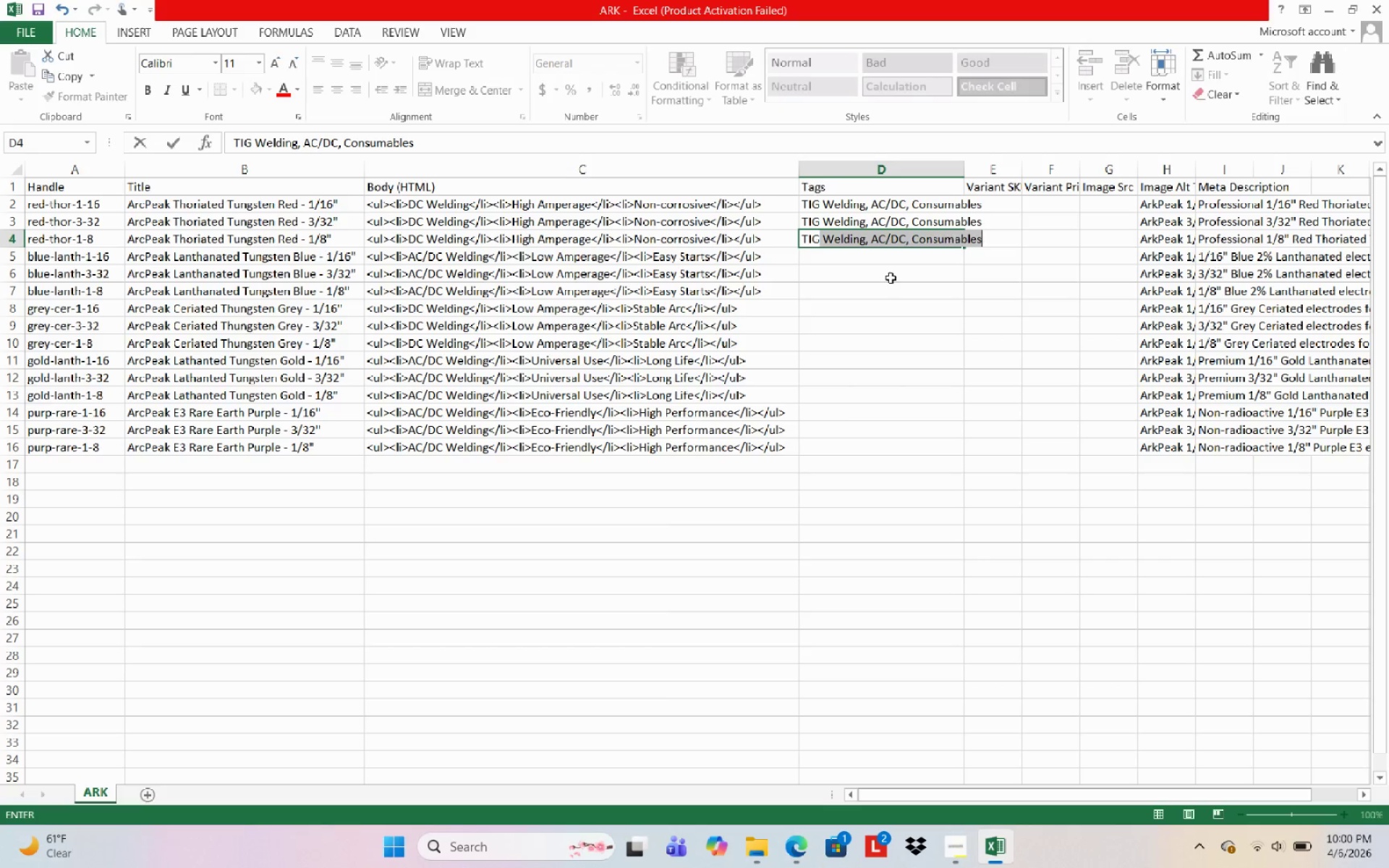 
key(NumpadEnter)
 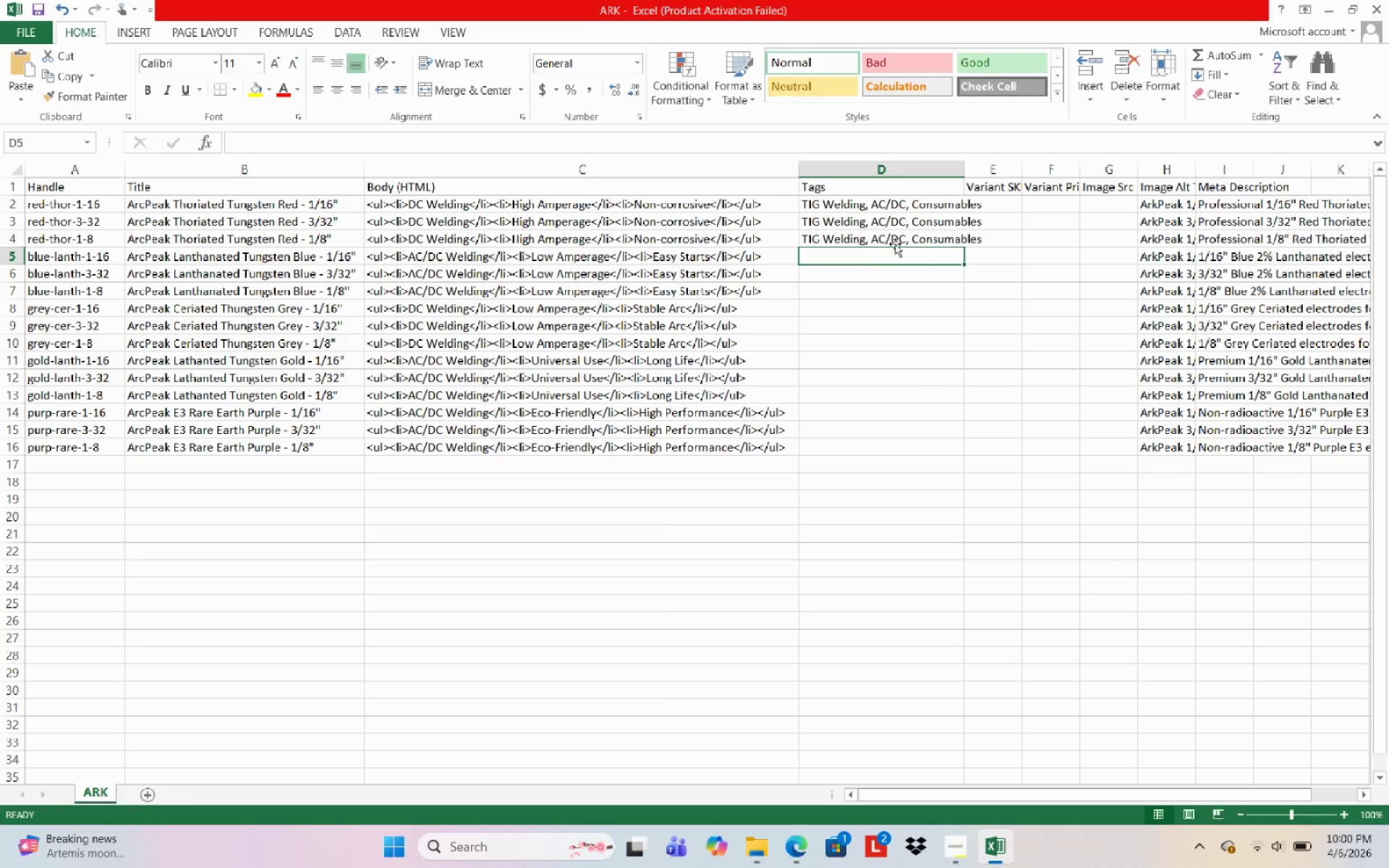 
left_click([895, 241])
 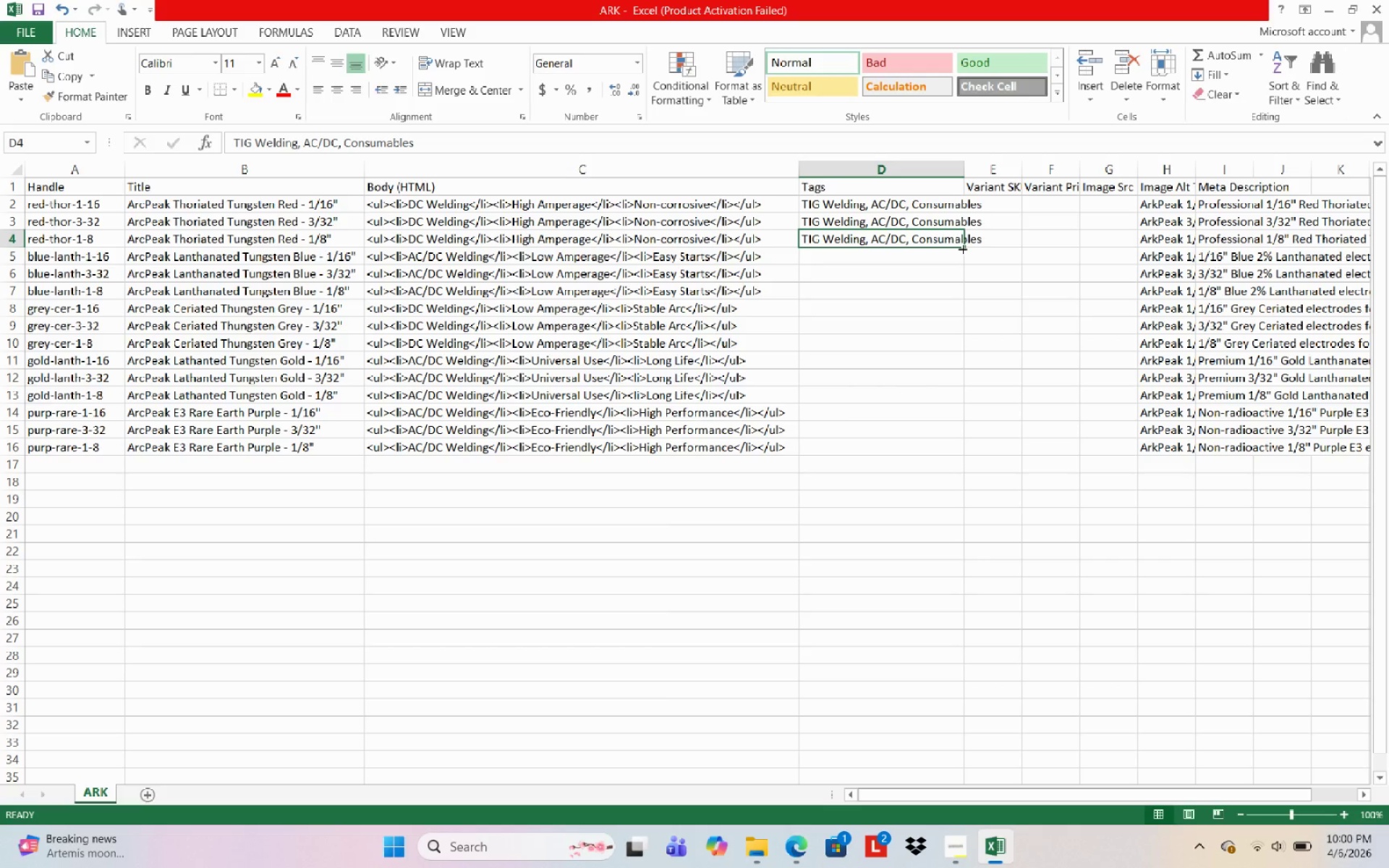 
left_click_drag(start_coordinate=[961, 248], to_coordinate=[995, 451])
 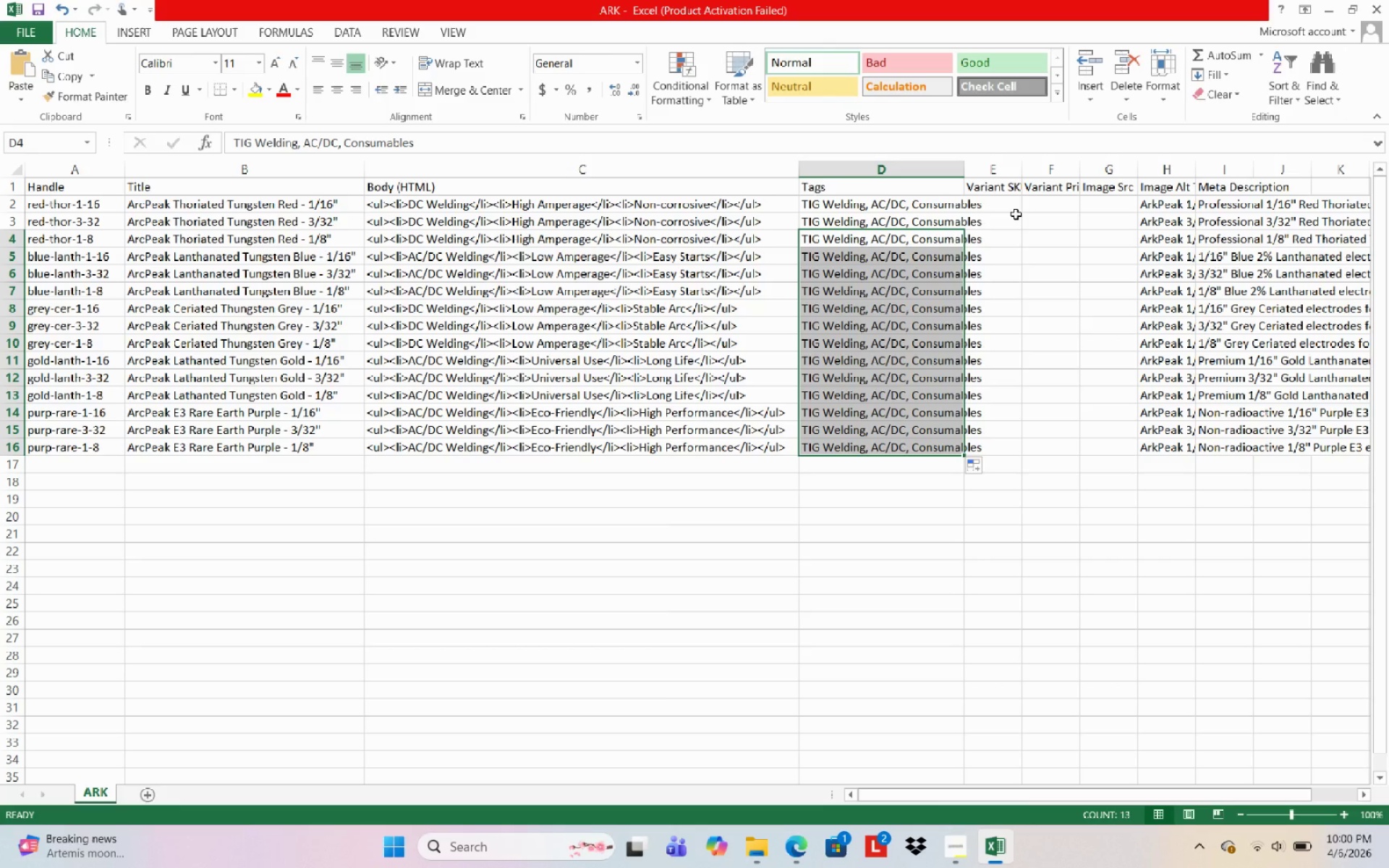 
wait(26.62)
 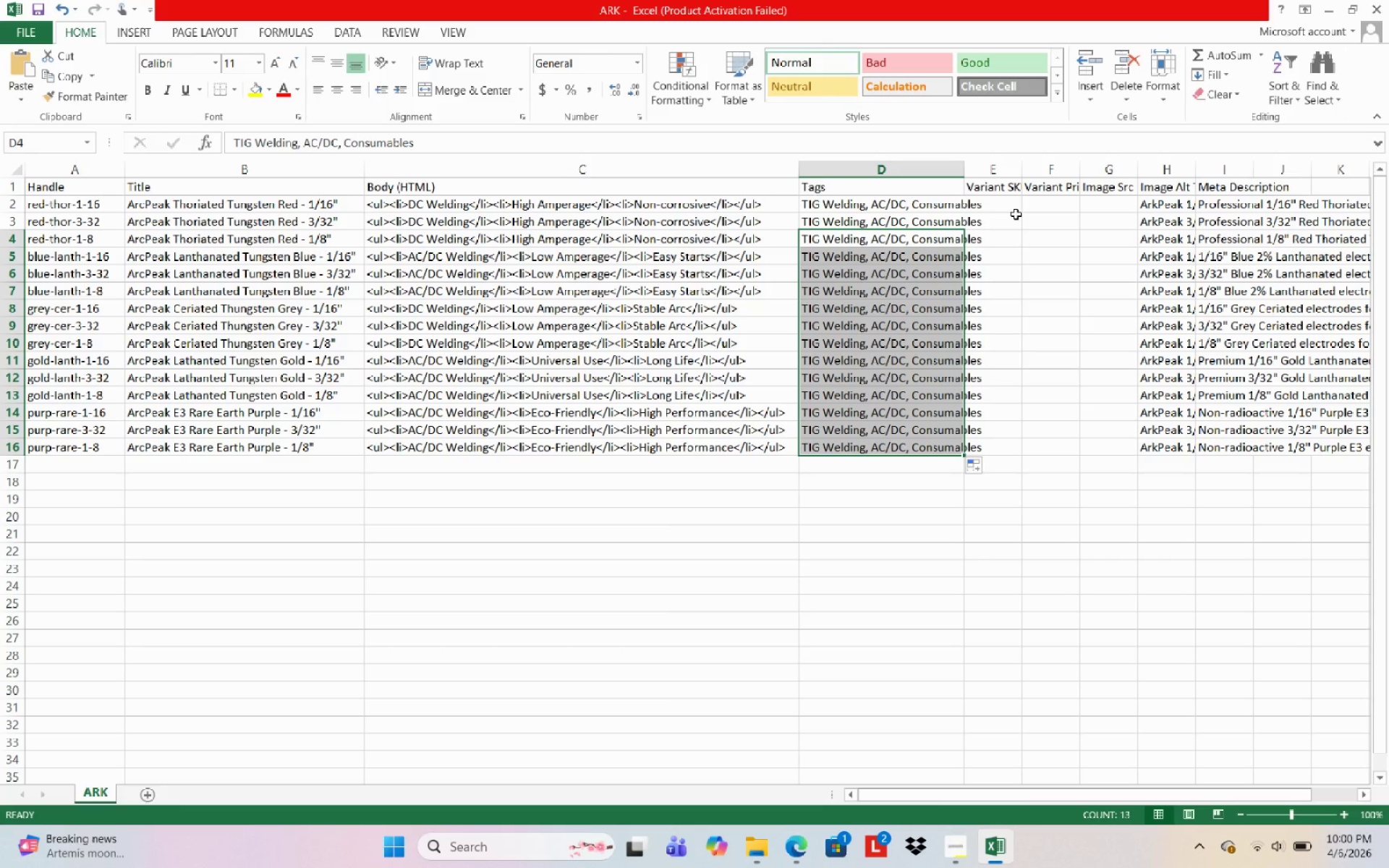 
left_click([1016, 203])
 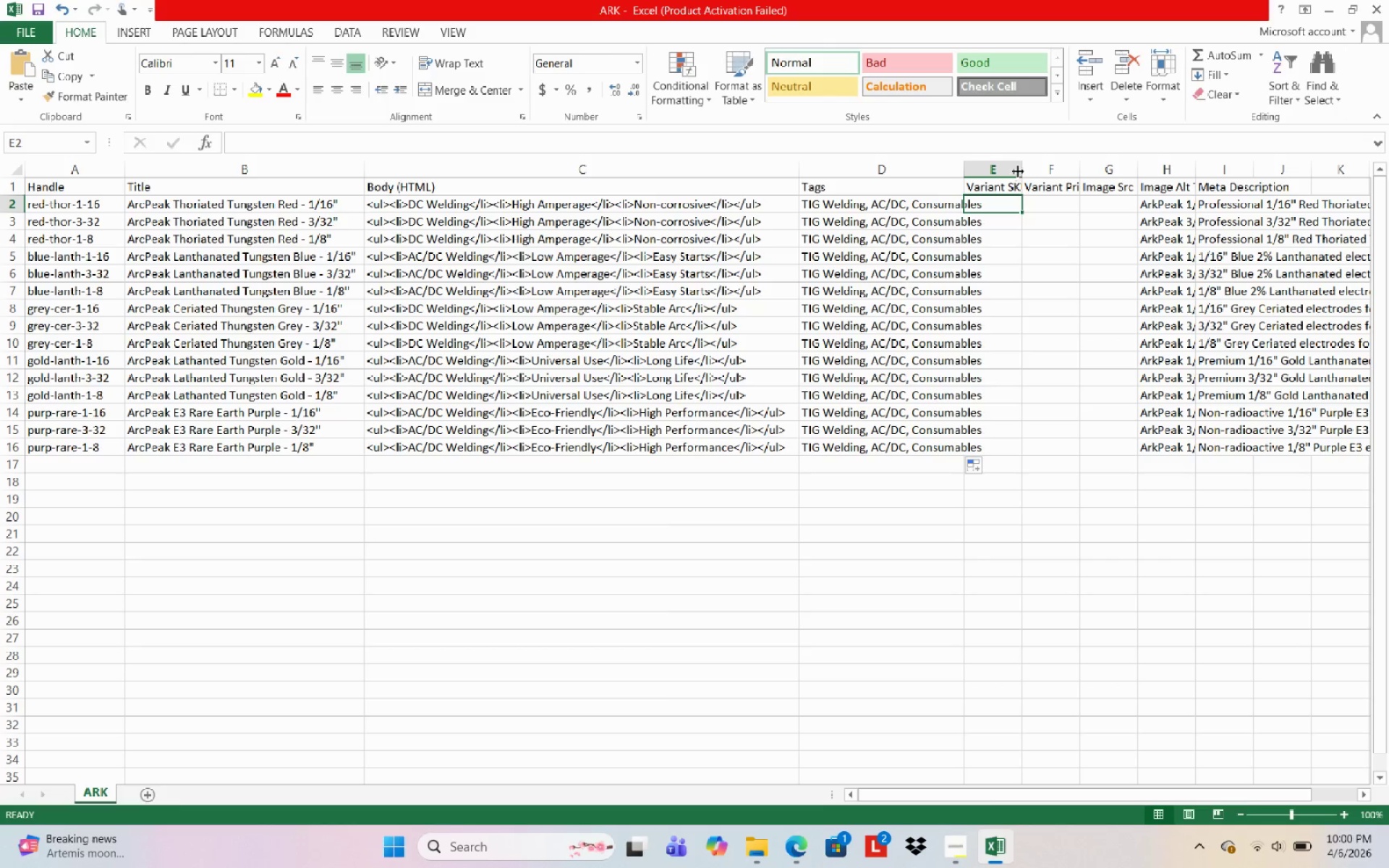 
left_click_drag(start_coordinate=[1018, 170], to_coordinate=[1146, 153])
 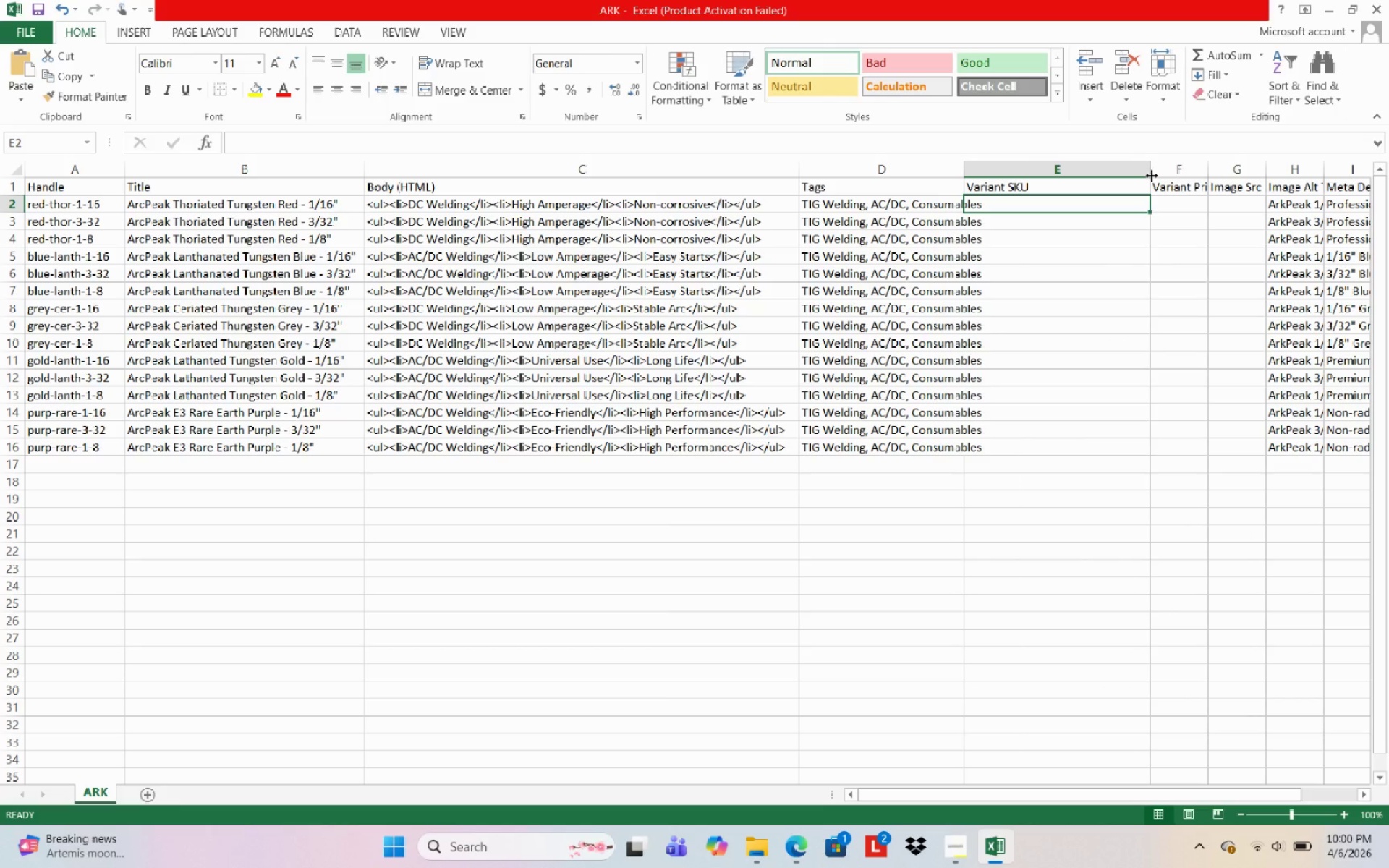 
left_click_drag(start_coordinate=[1152, 176], to_coordinate=[1137, 184])
 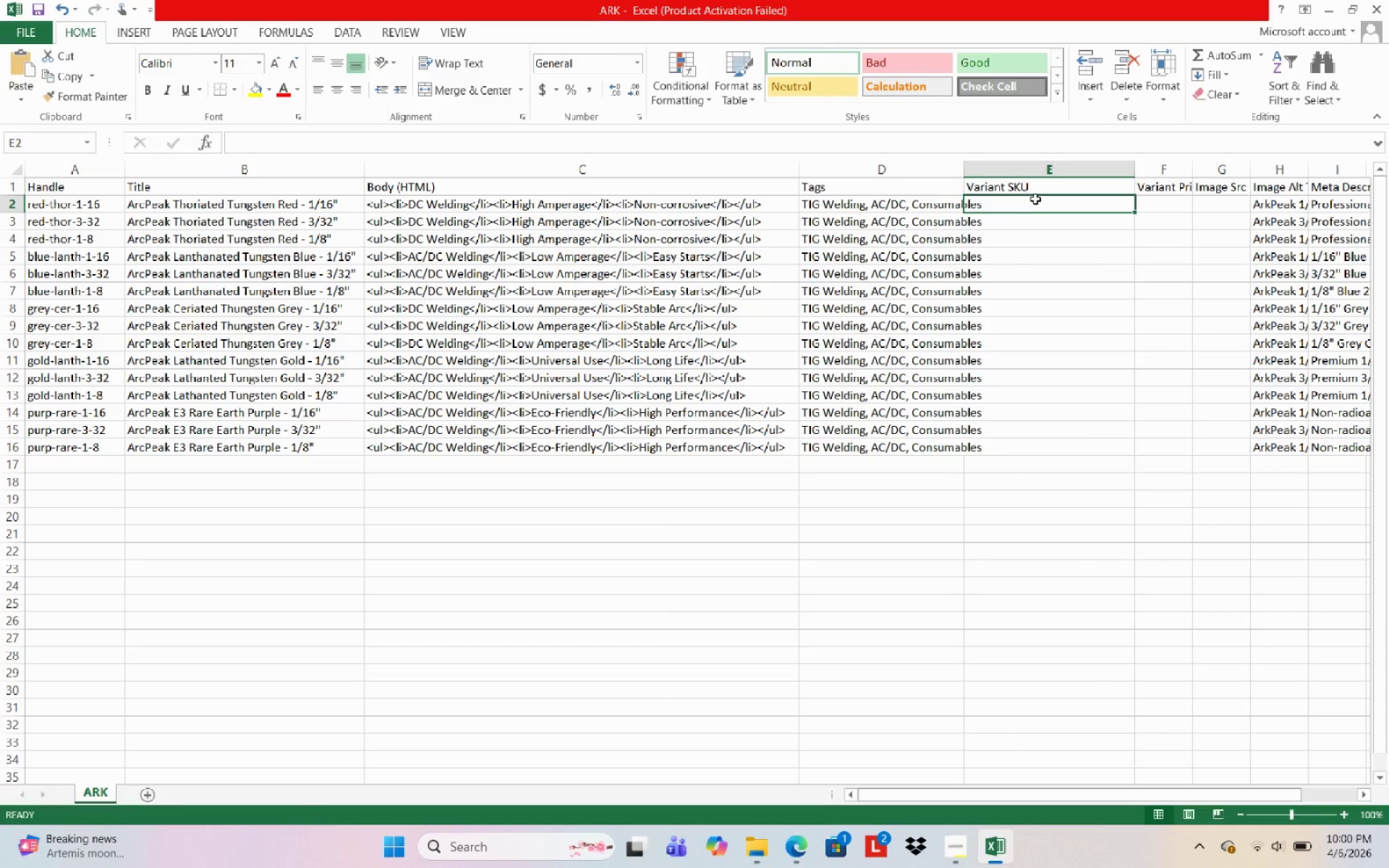 
left_click([1035, 199])
 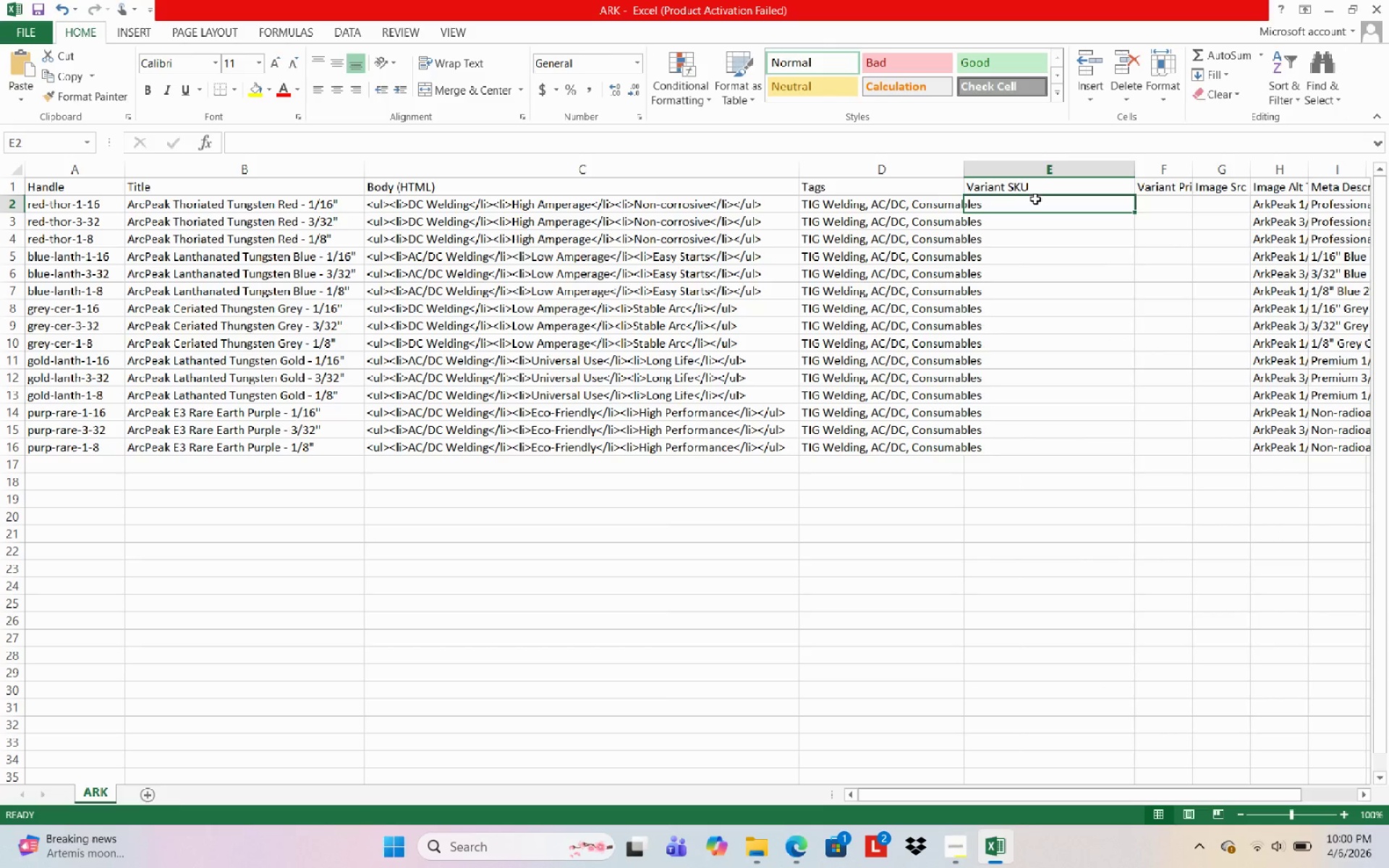 
type(AP-TUNG-1-16-RD)
key(NumpadEnter)
 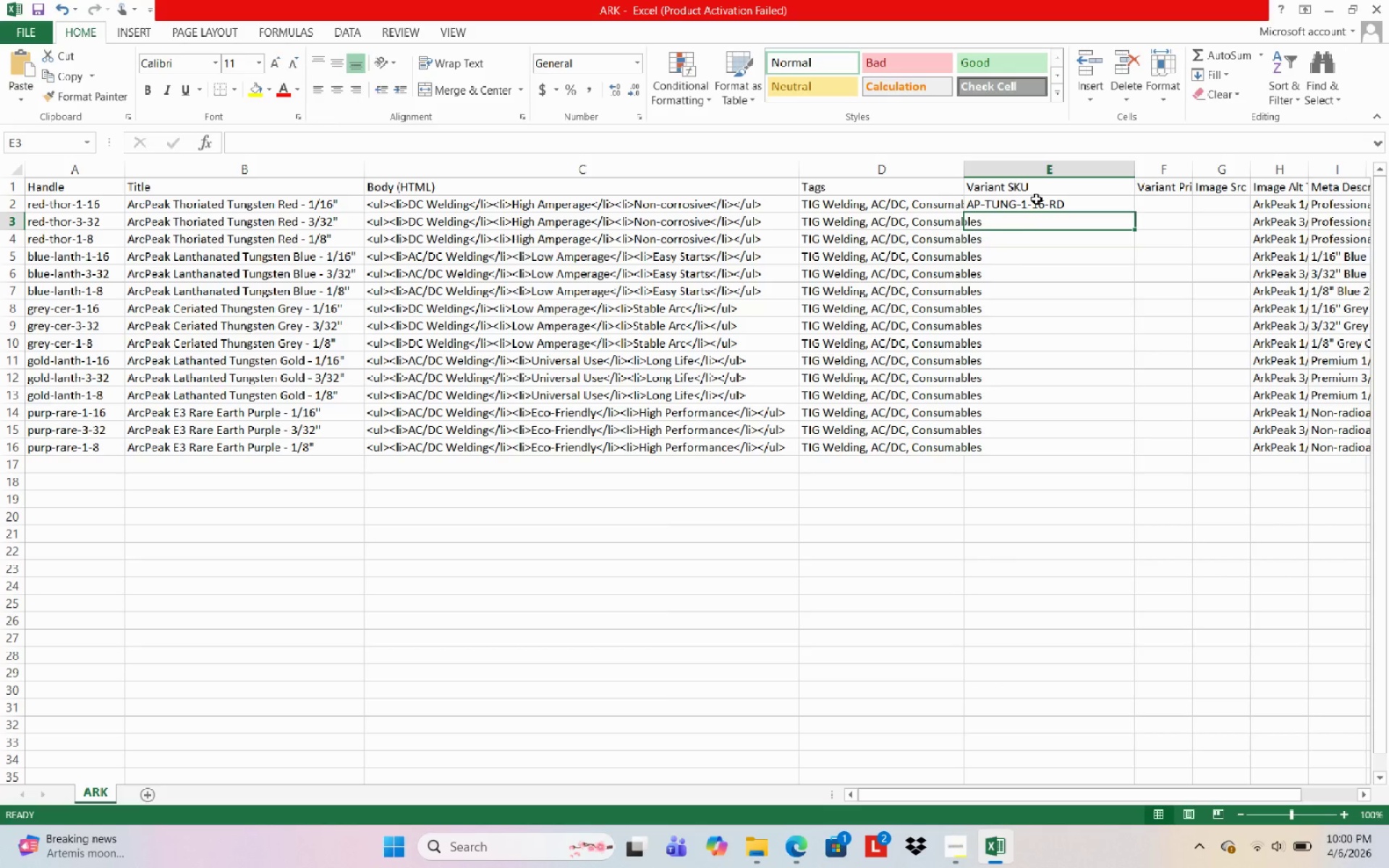 
 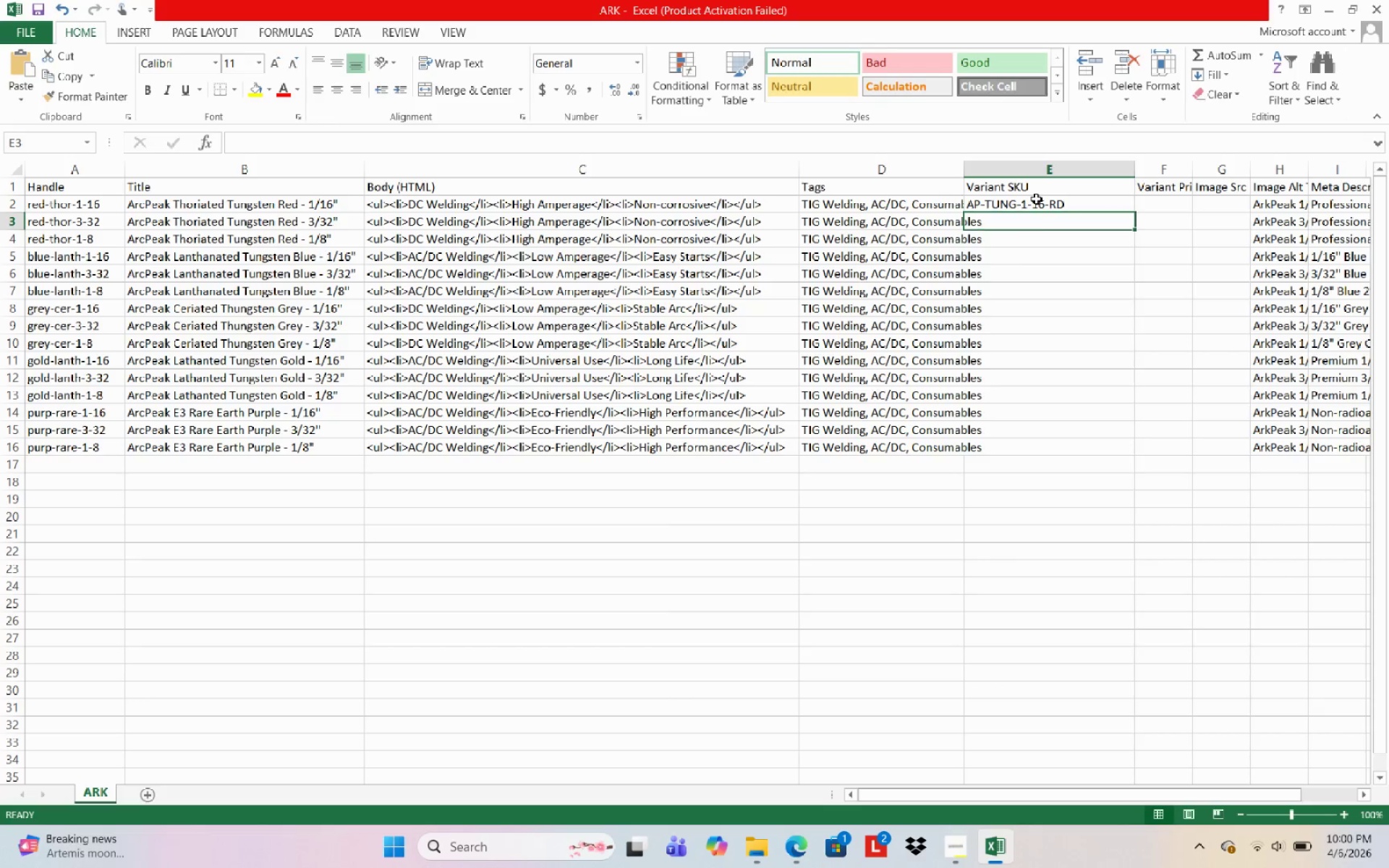 
key(Control+ControlLeft)
 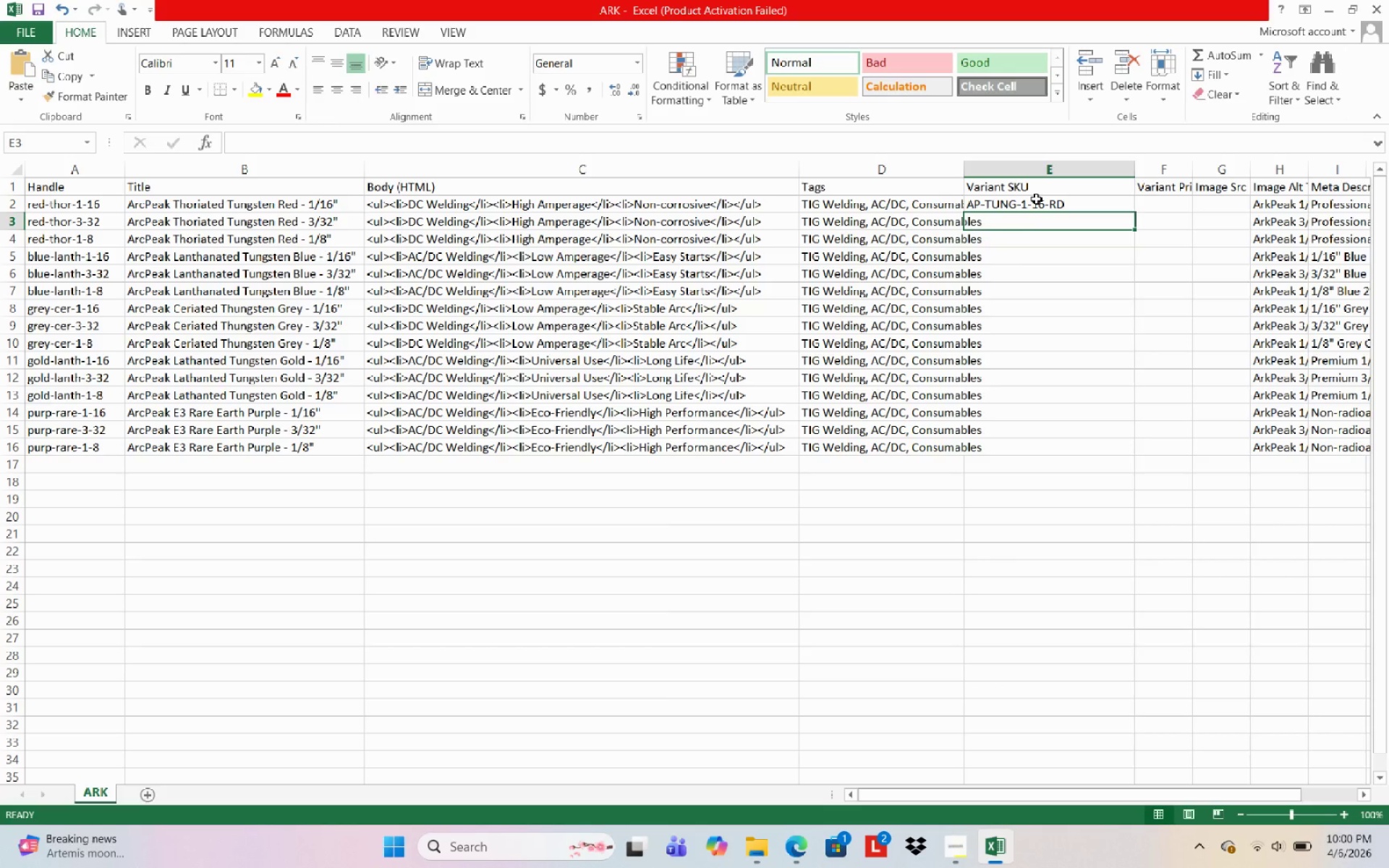 
key(Control+D)
 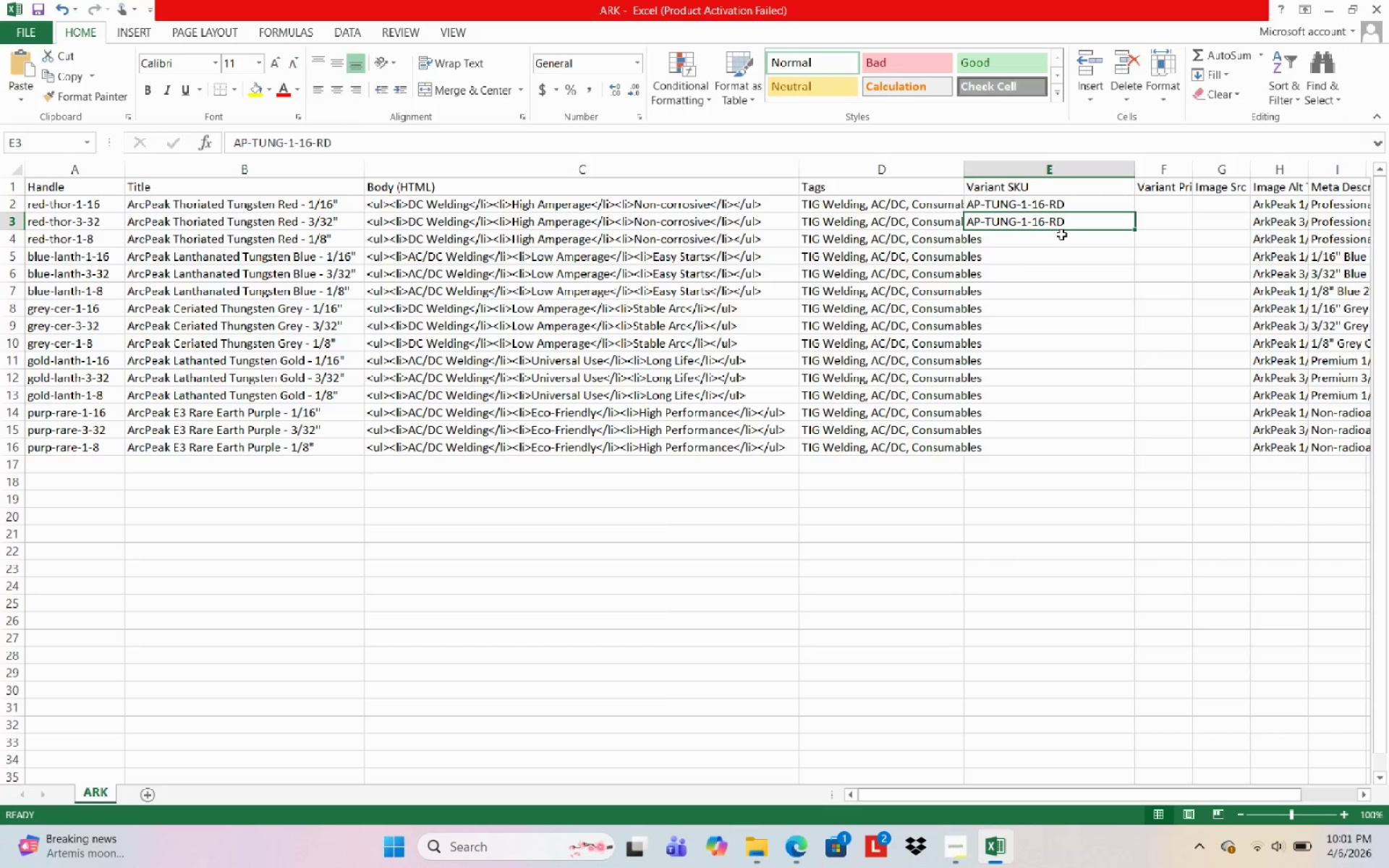 
type(AP)
 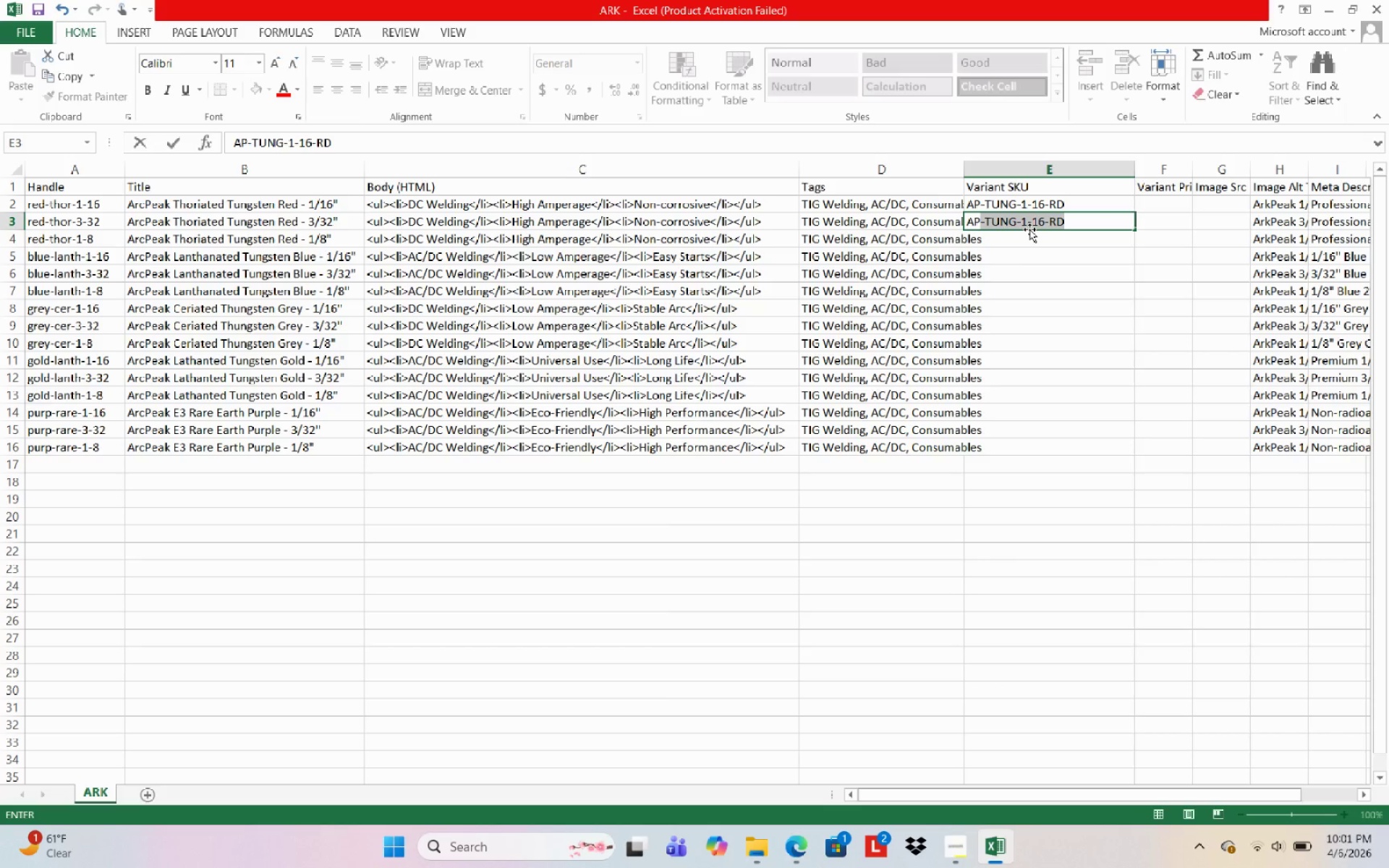 
wait(12.0)
 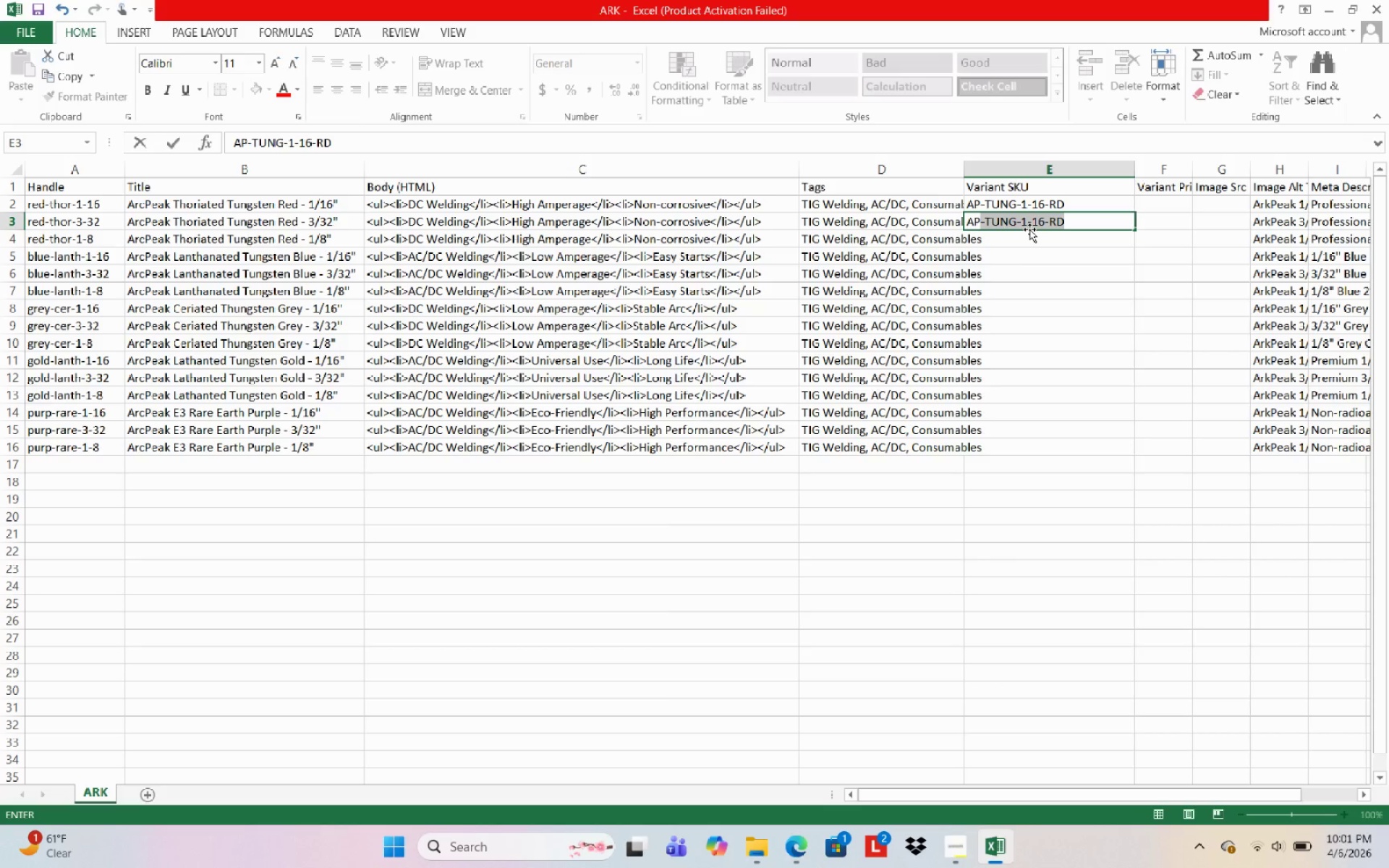 
left_click_drag(start_coordinate=[1029, 229], to_coordinate=[1029, 215])
 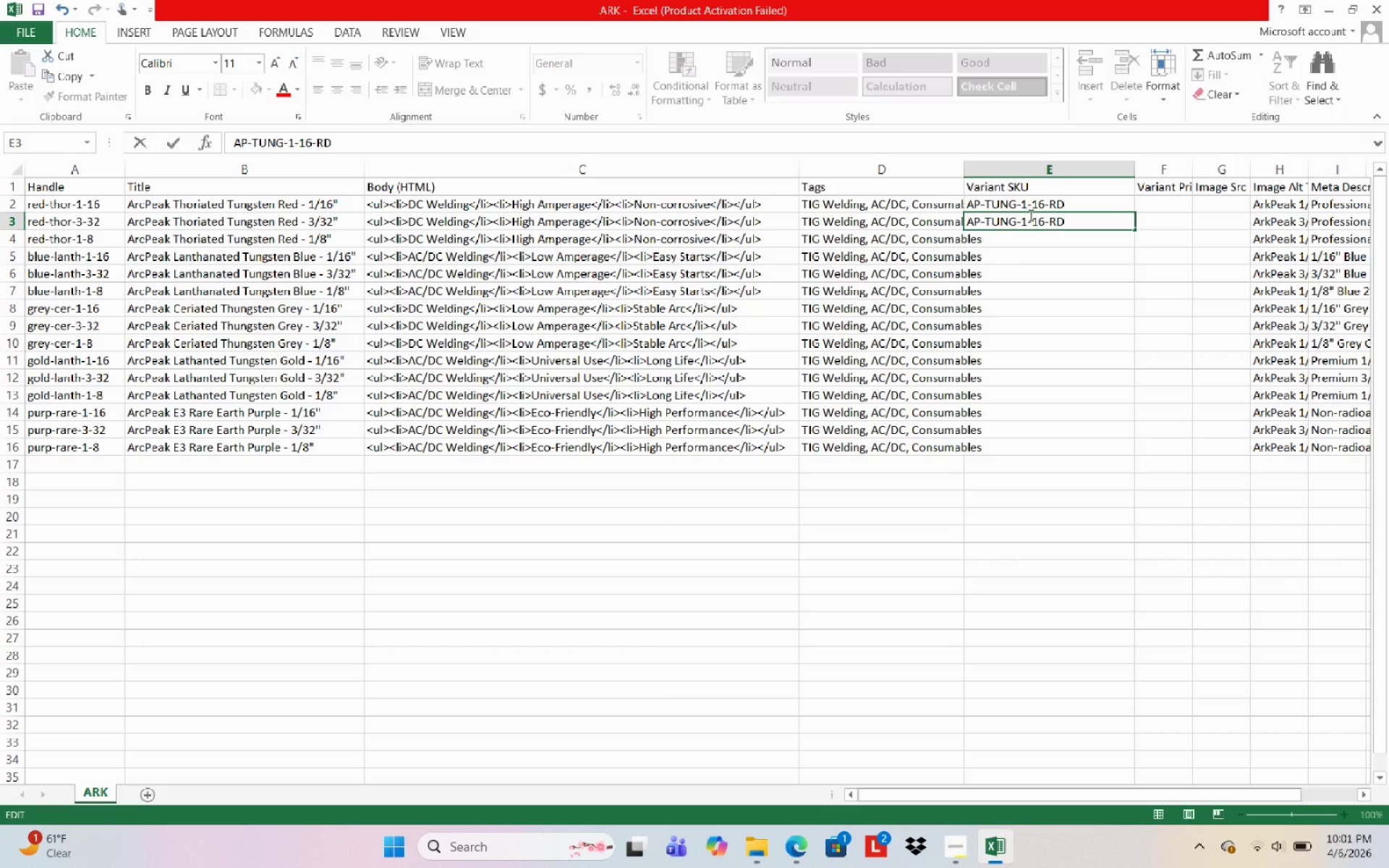 
left_click([1029, 215])
 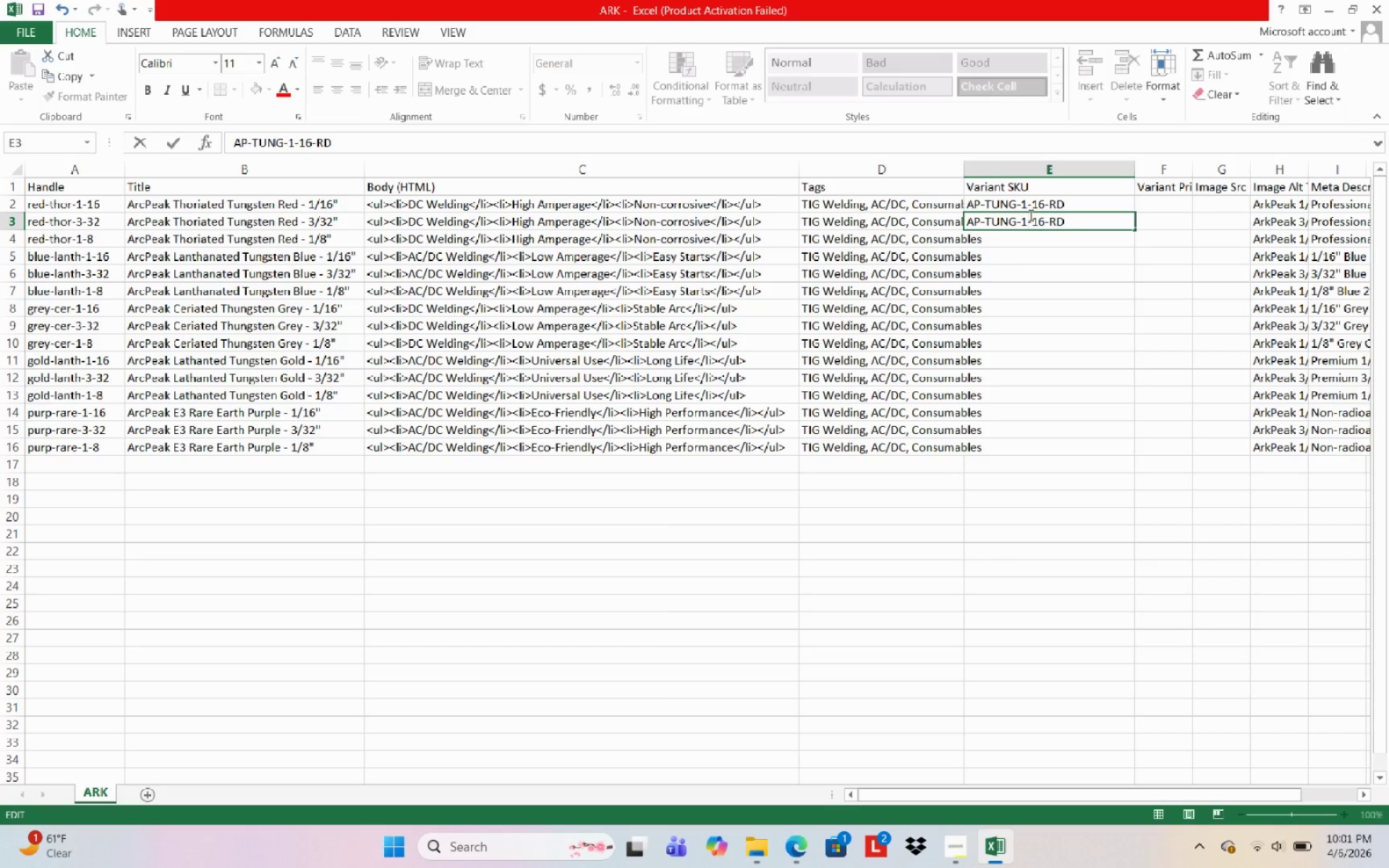 
left_click_drag(start_coordinate=[1029, 215], to_coordinate=[1077, 225])
 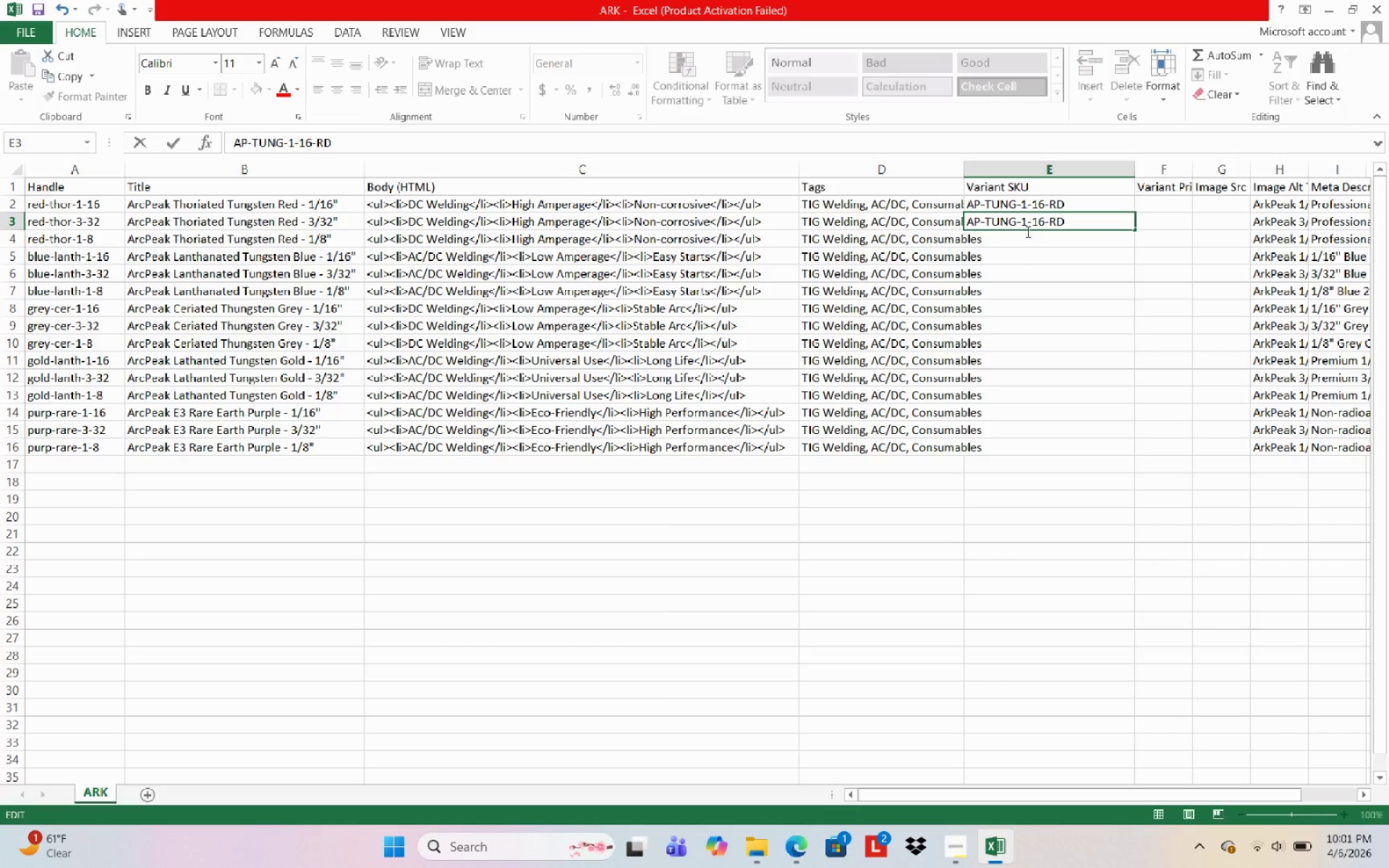 
left_click([1077, 225])
 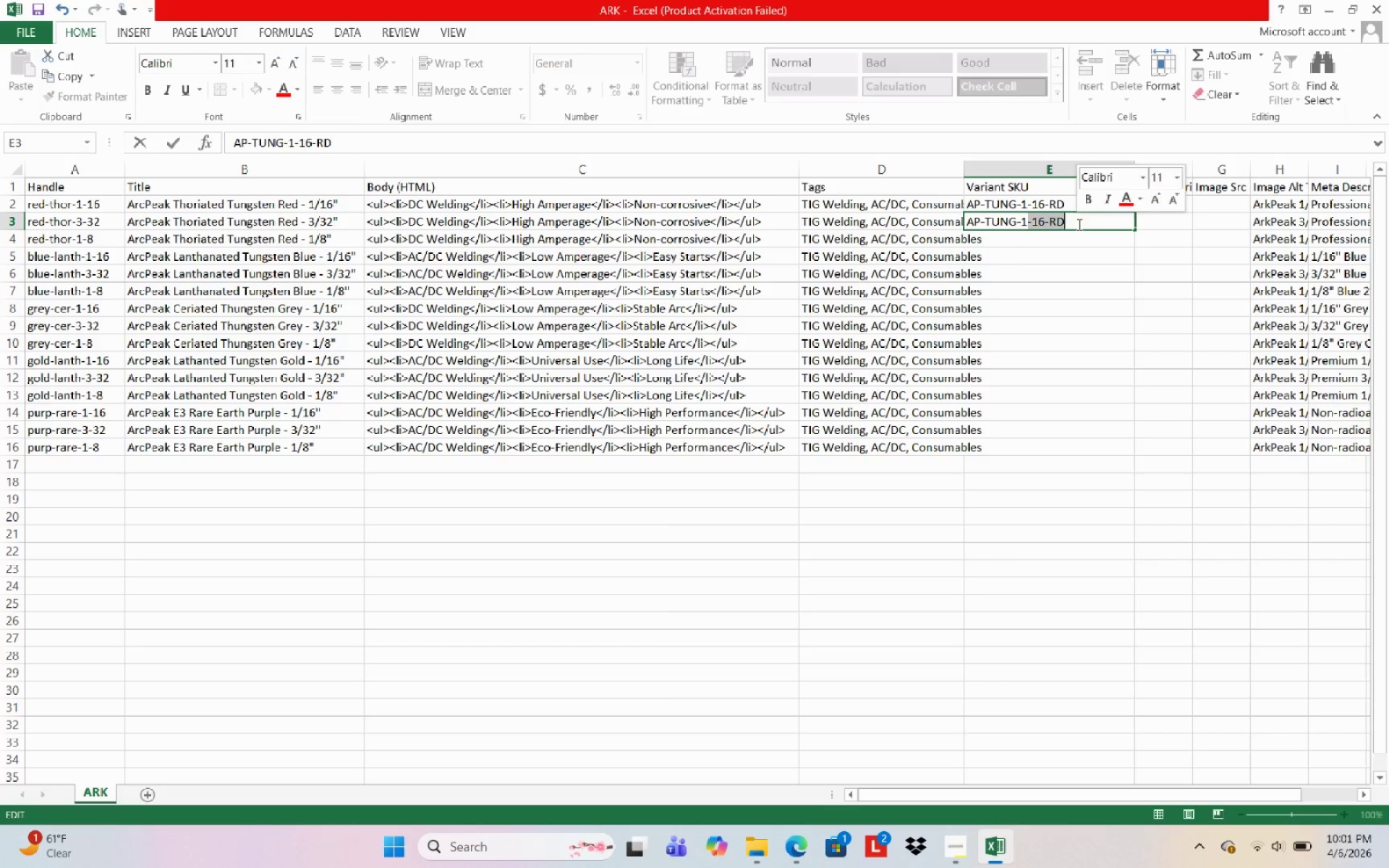 
left_click_drag(start_coordinate=[1078, 224], to_coordinate=[1026, 216])
 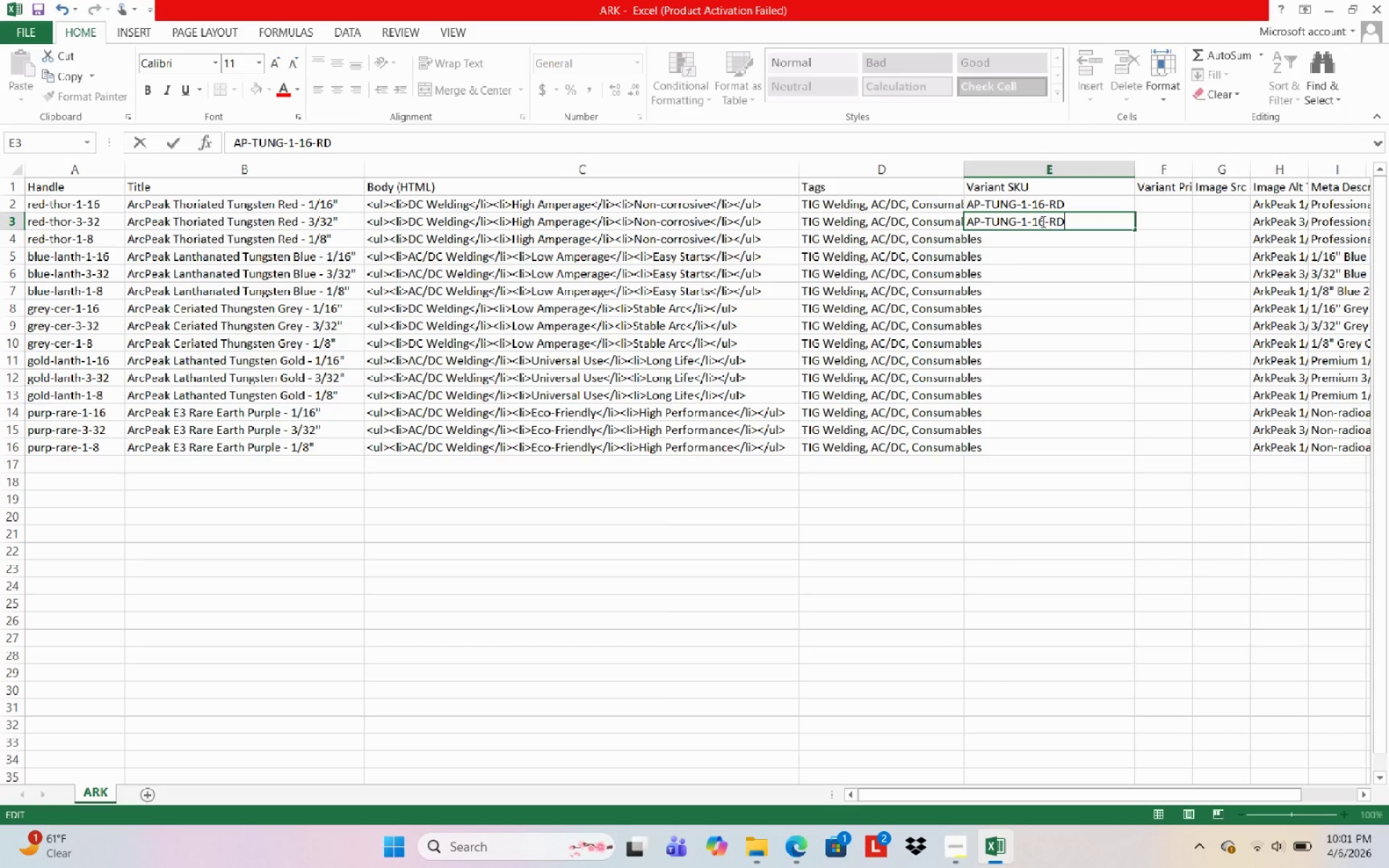 
left_click([1041, 219])
 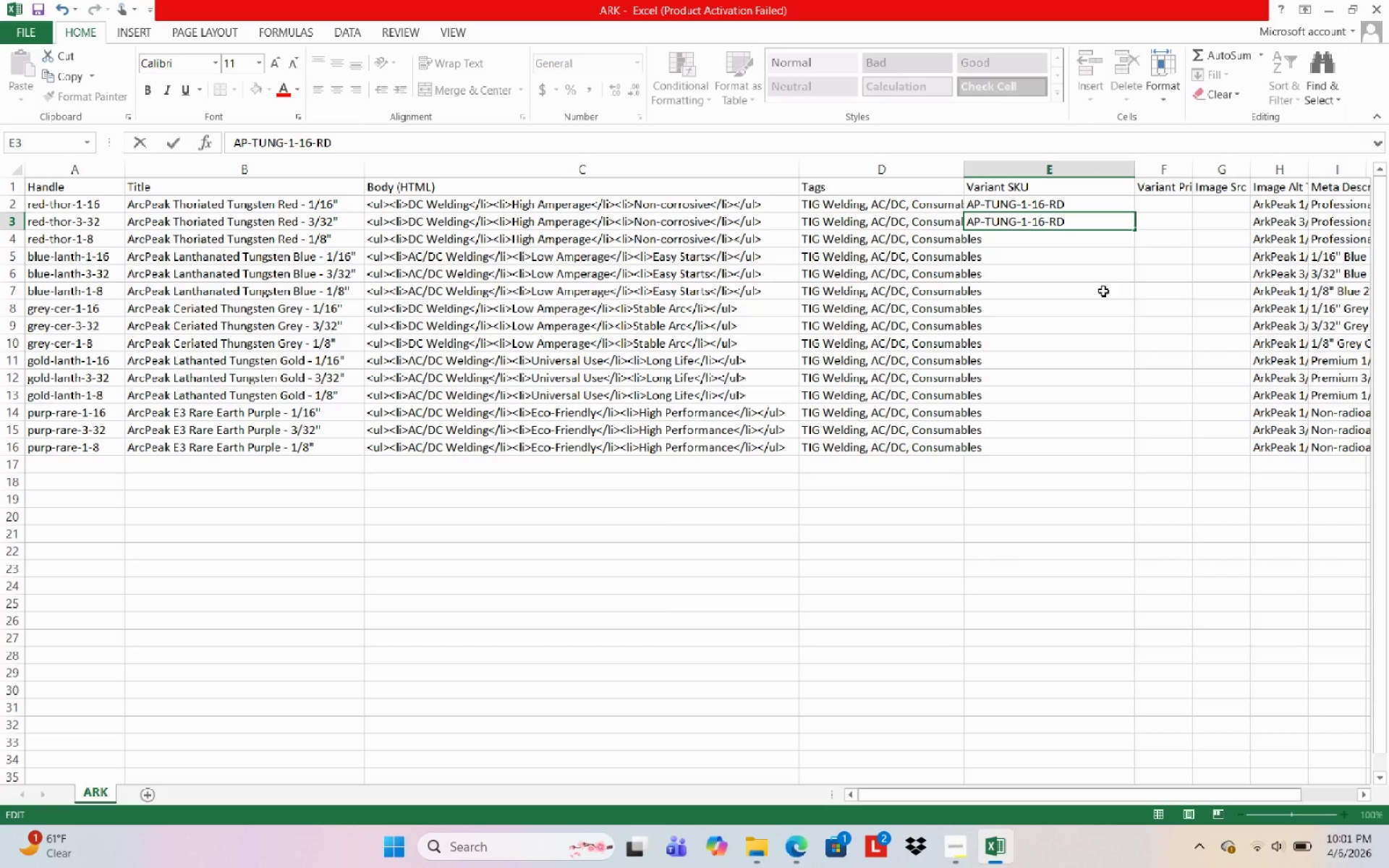 
key(ArrowRight)
 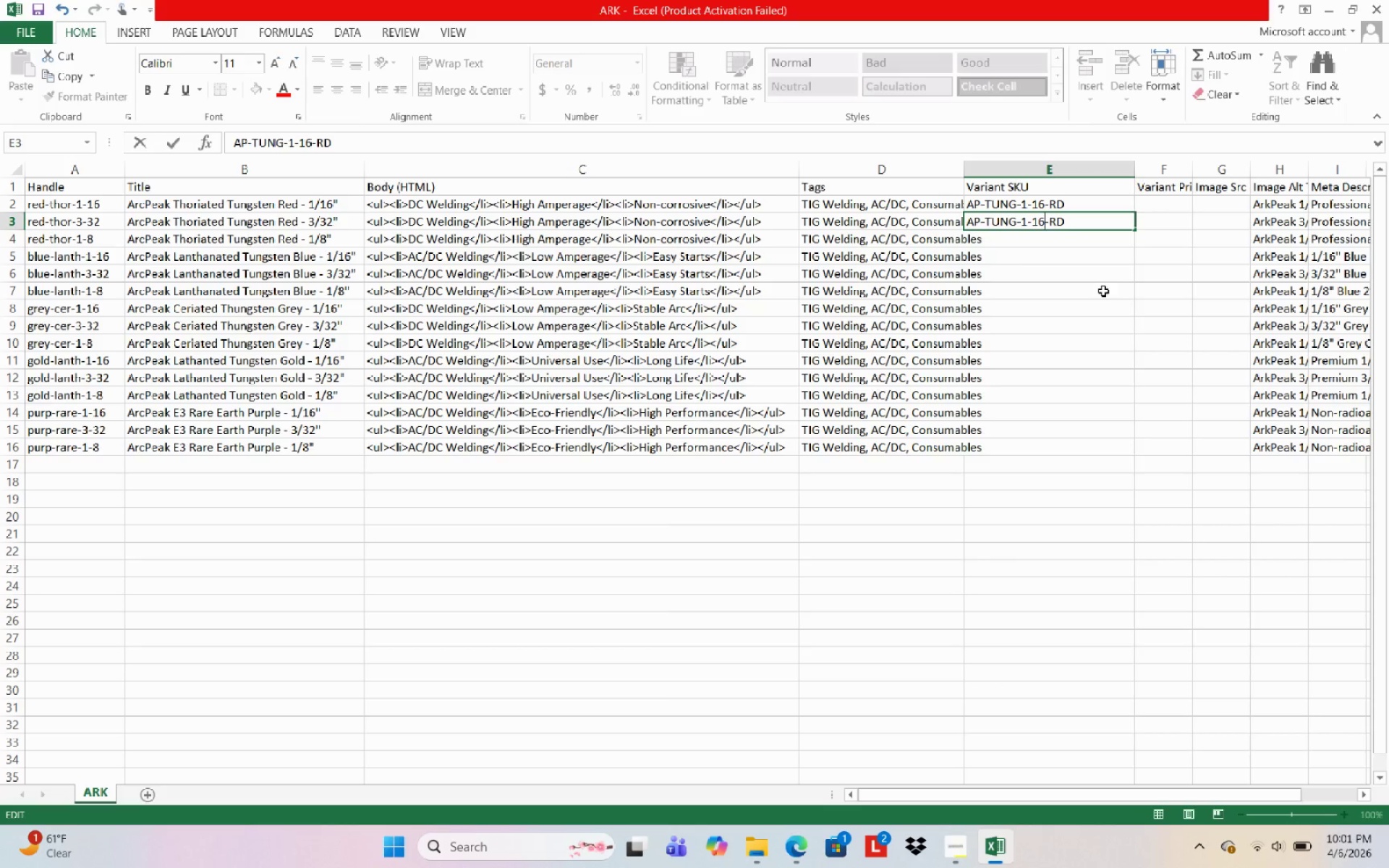 
key(Backspace)
 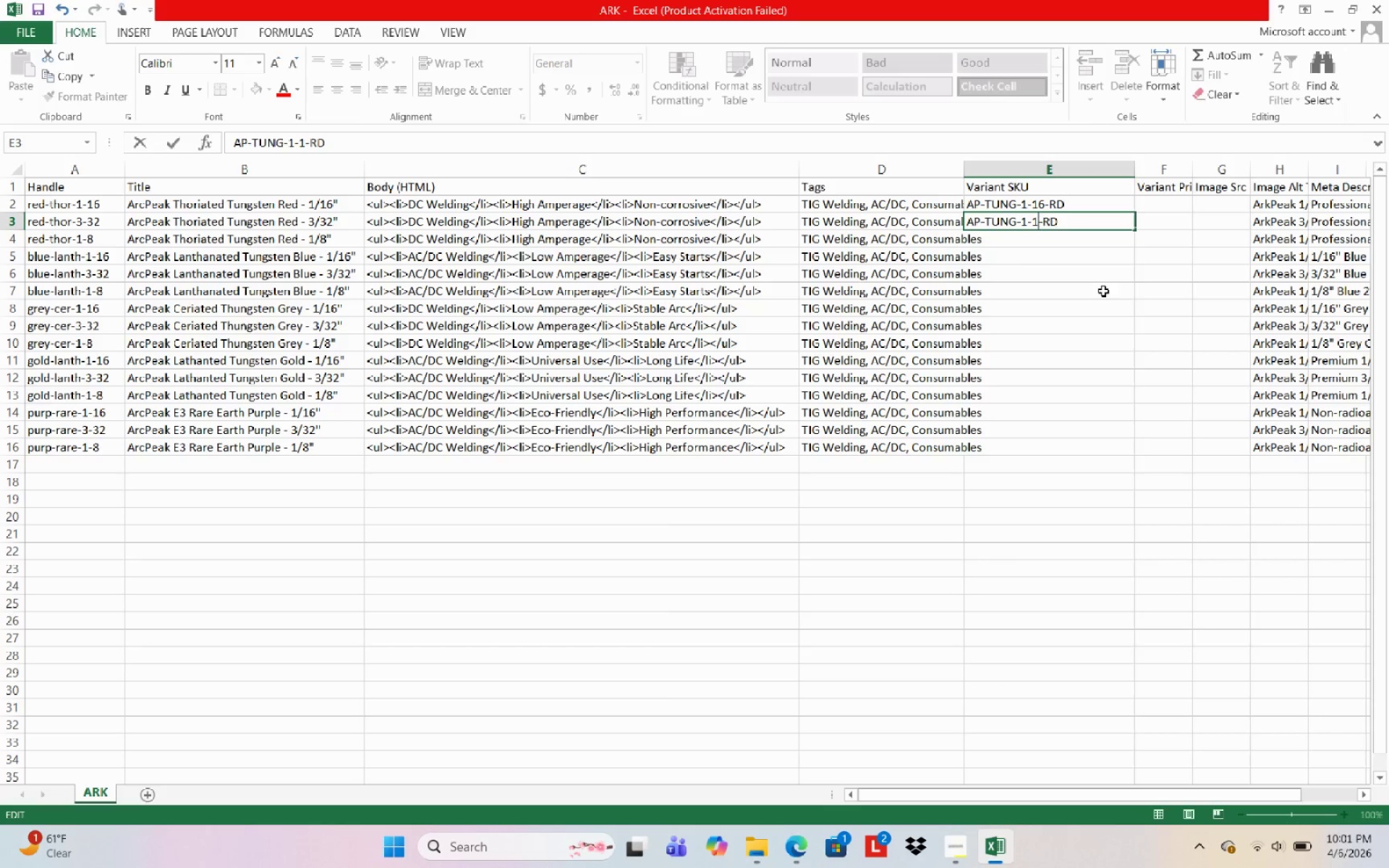 
key(Backspace)
 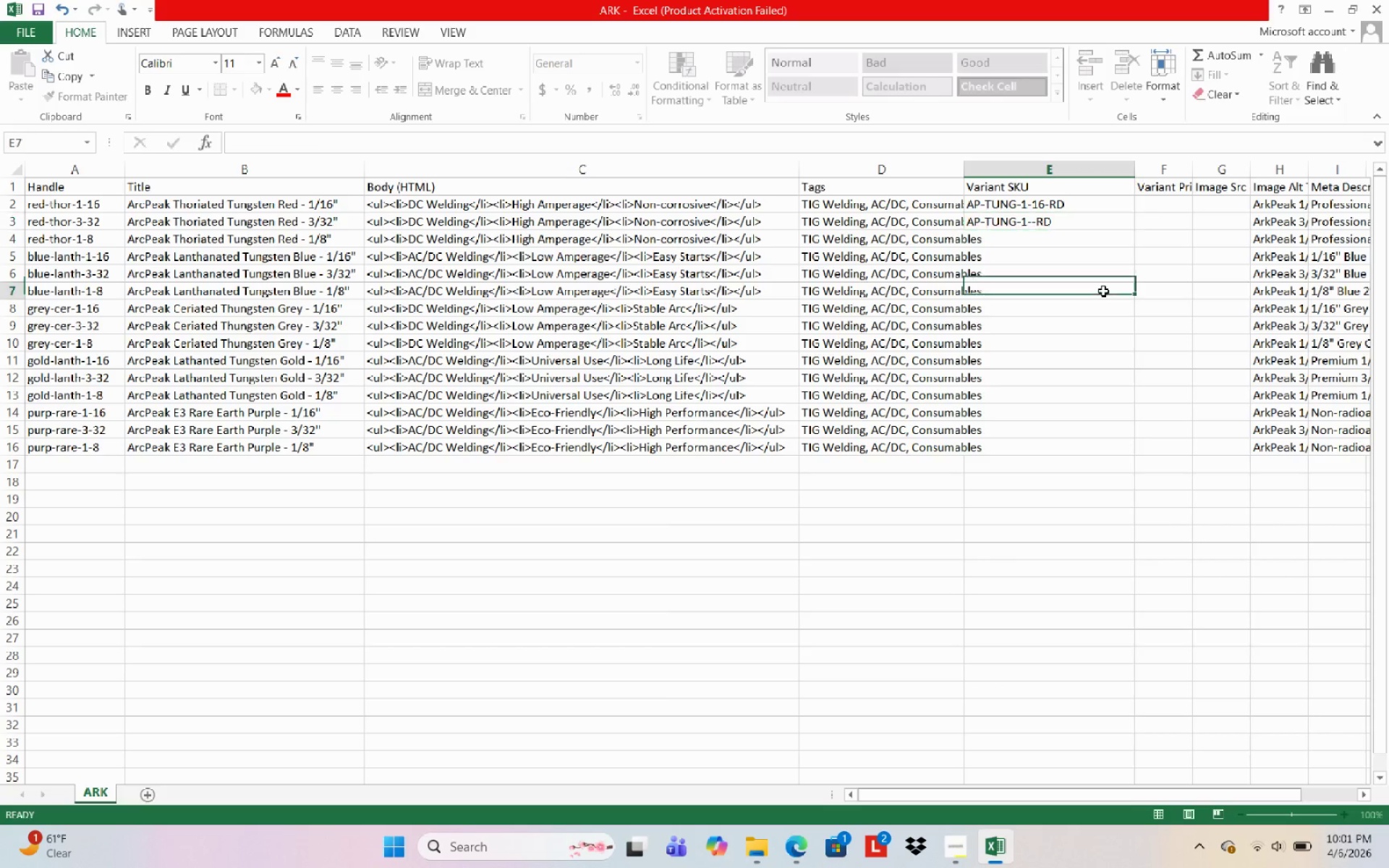 
double_click([1103, 291])
 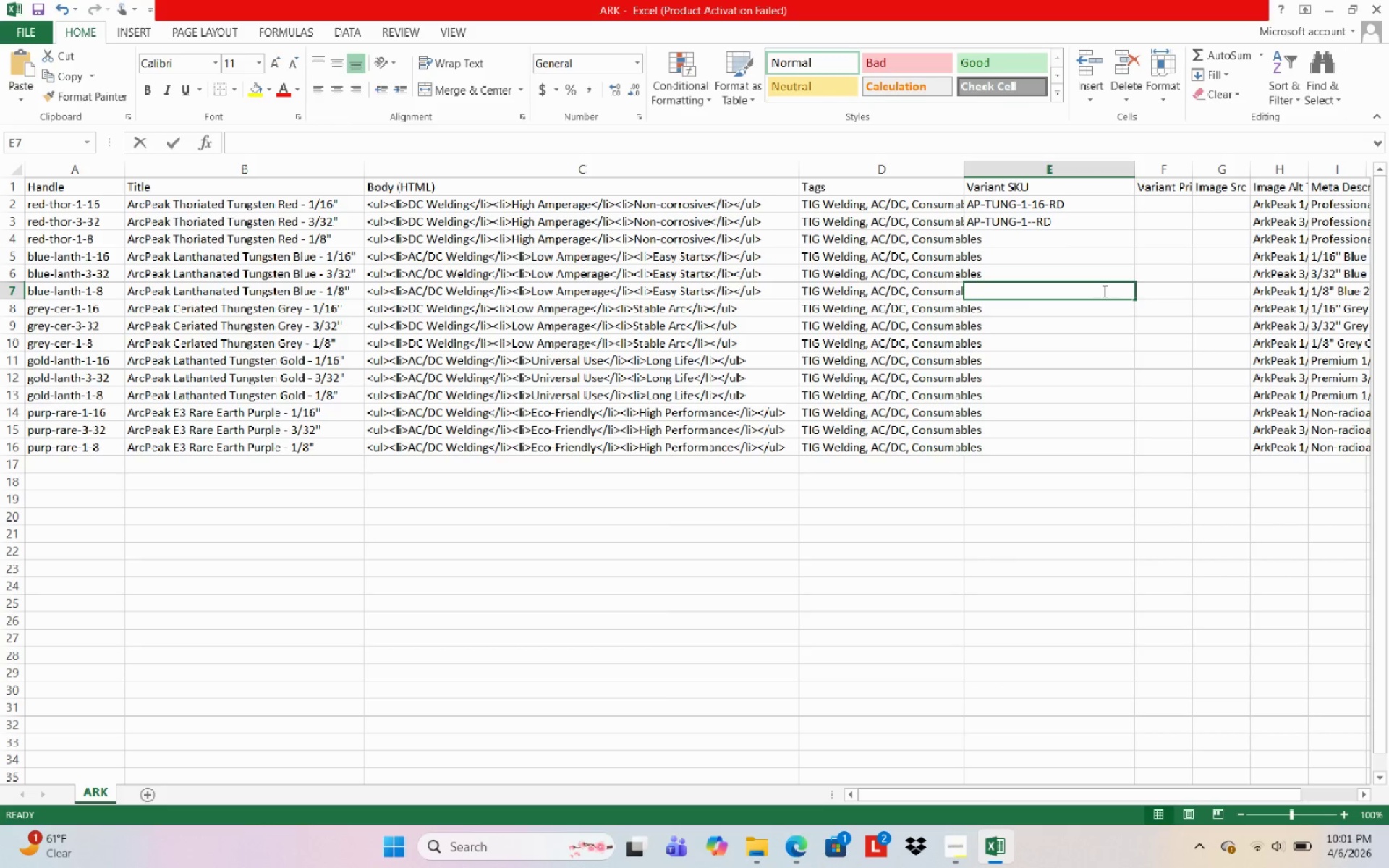 
key(Numpad3)
 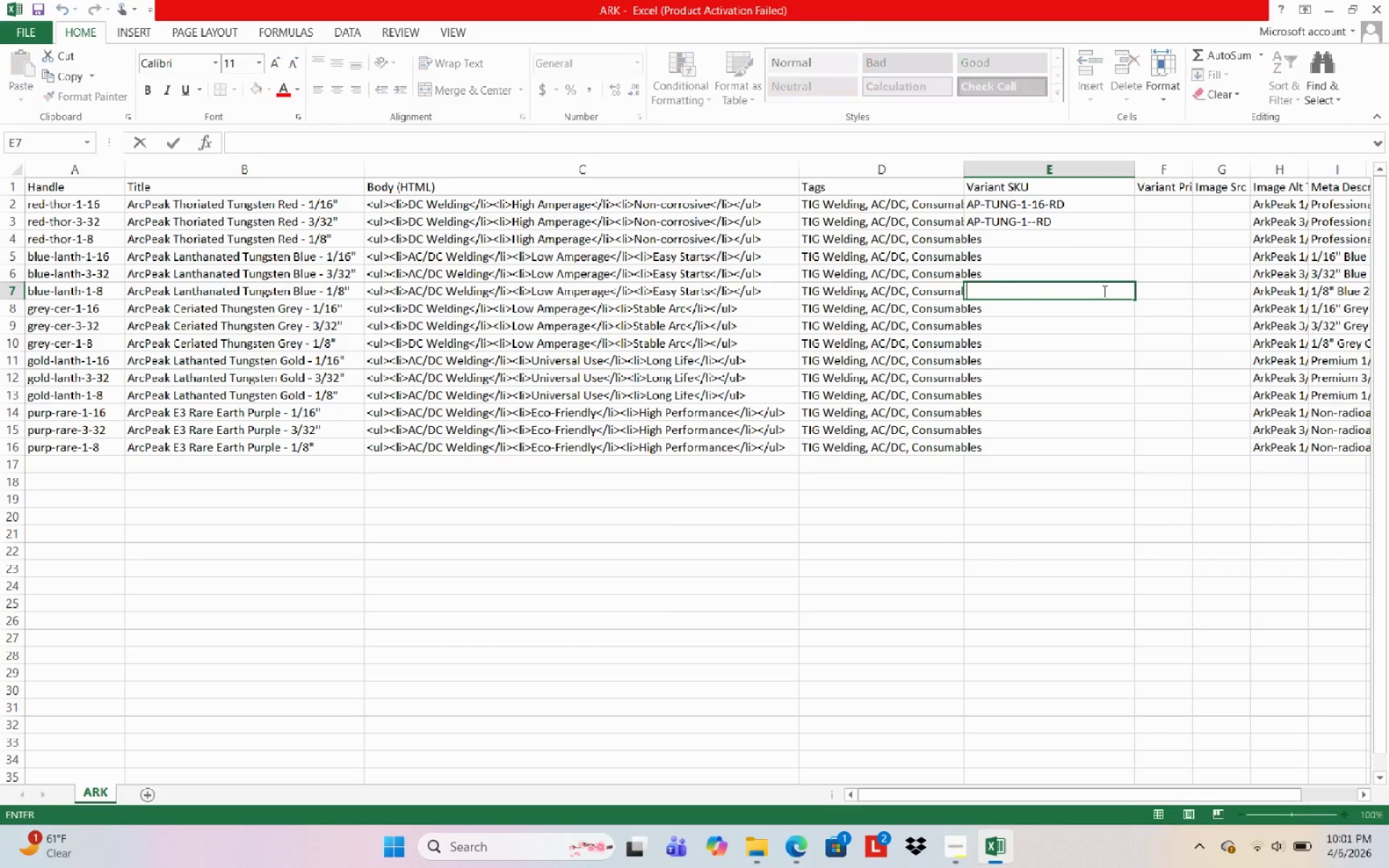 
key(Numpad2)
 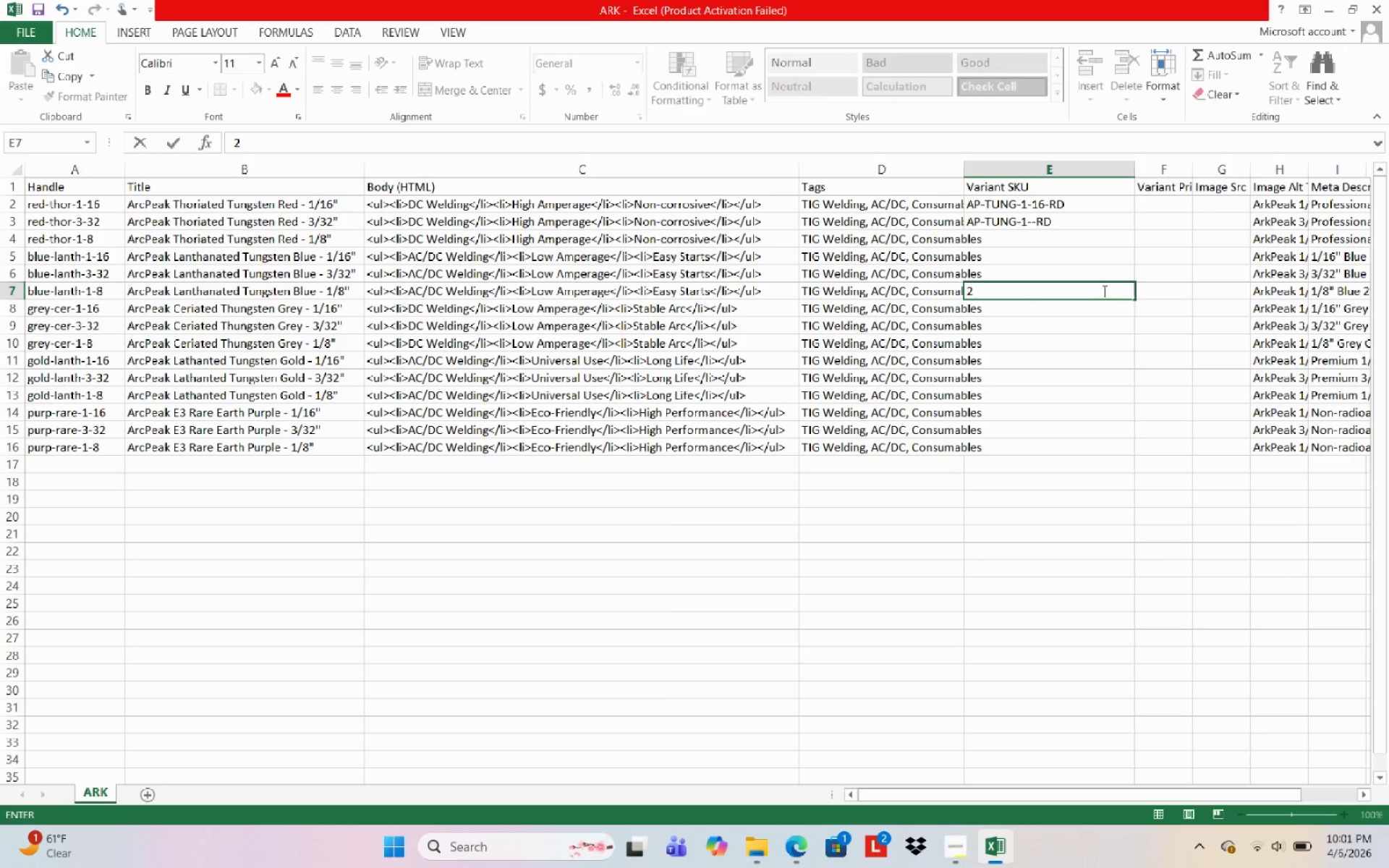 
left_click_drag(start_coordinate=[1103, 291], to_coordinate=[1084, 258])
 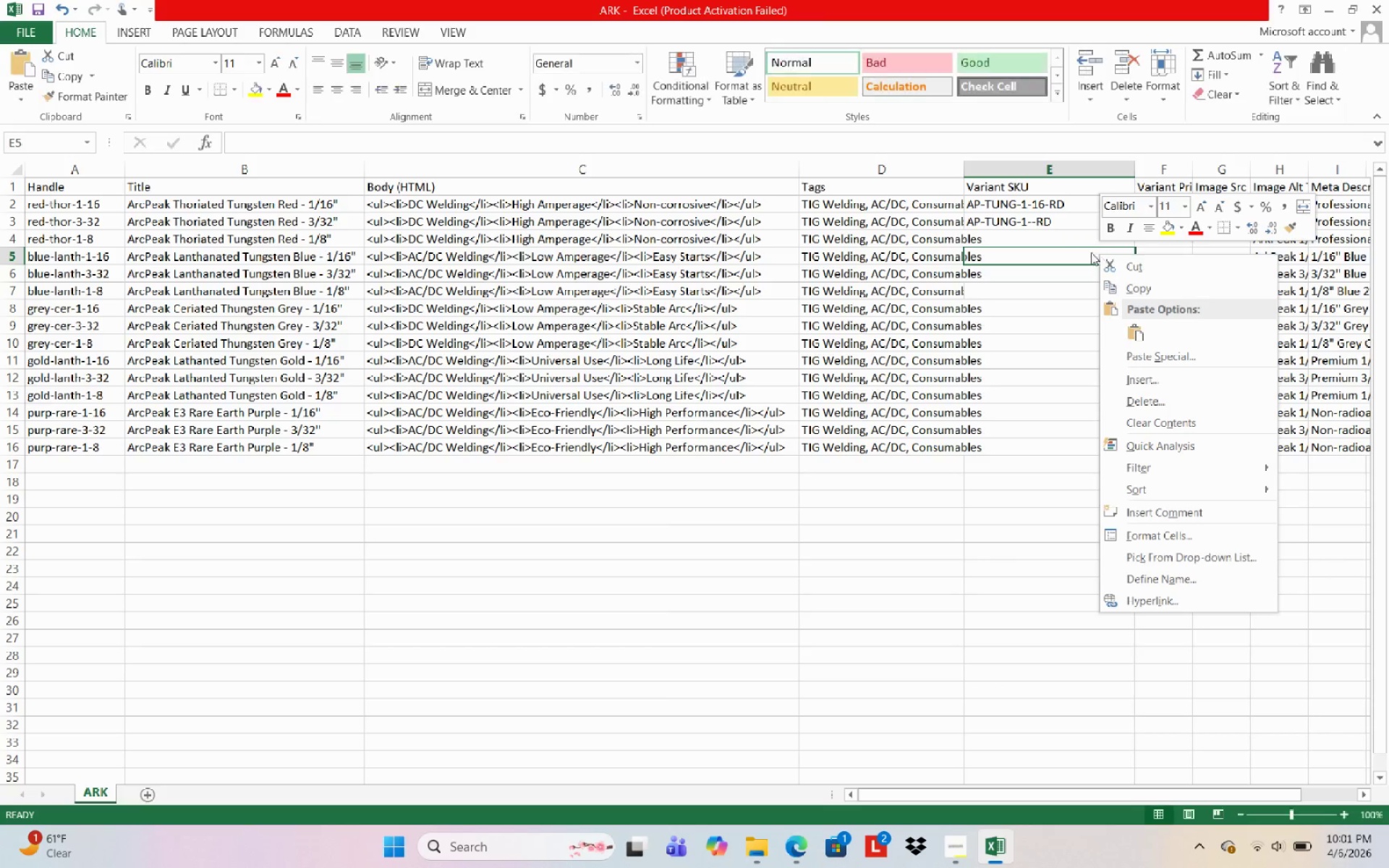 
key(Escape)
 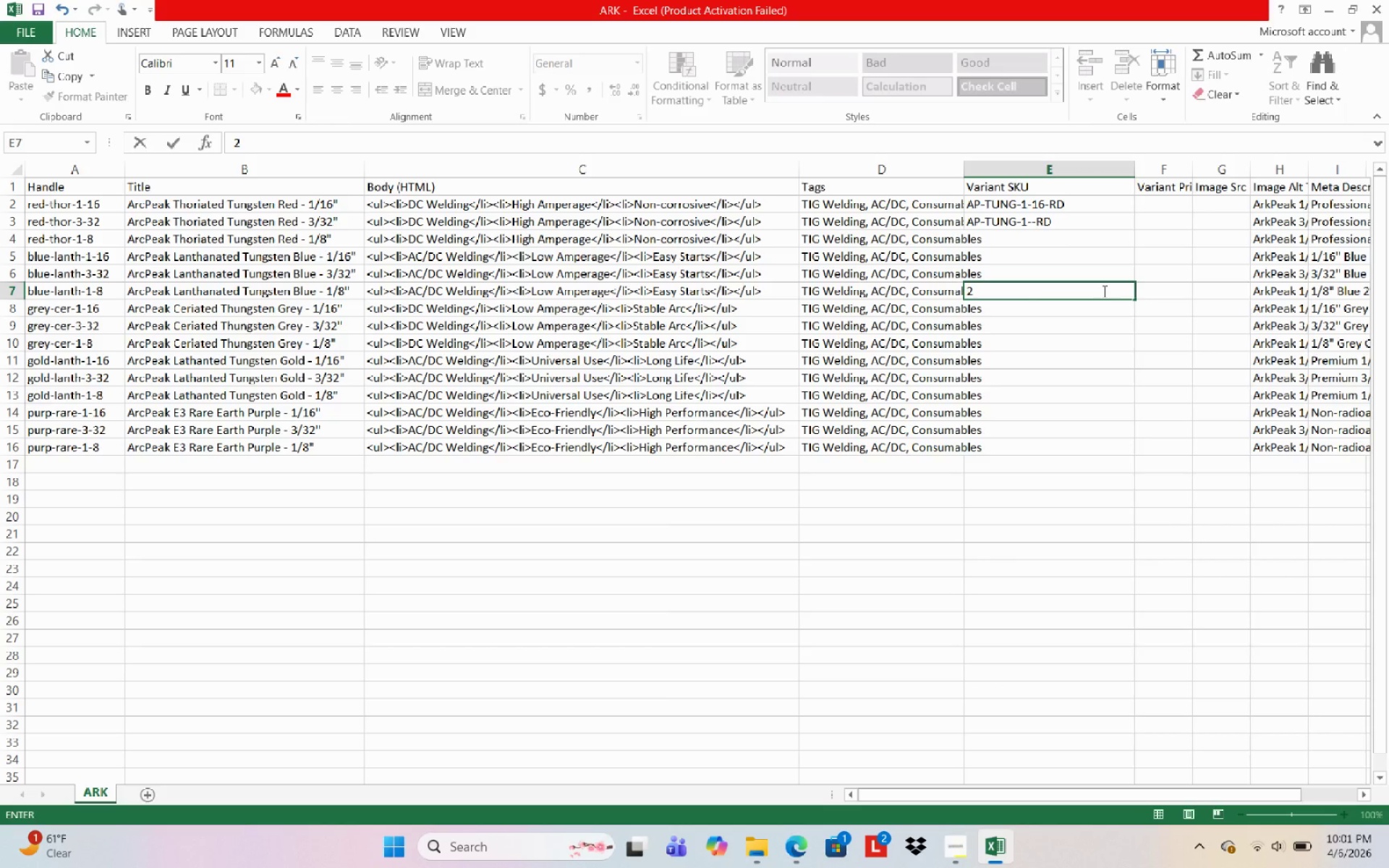 
key(Escape)
 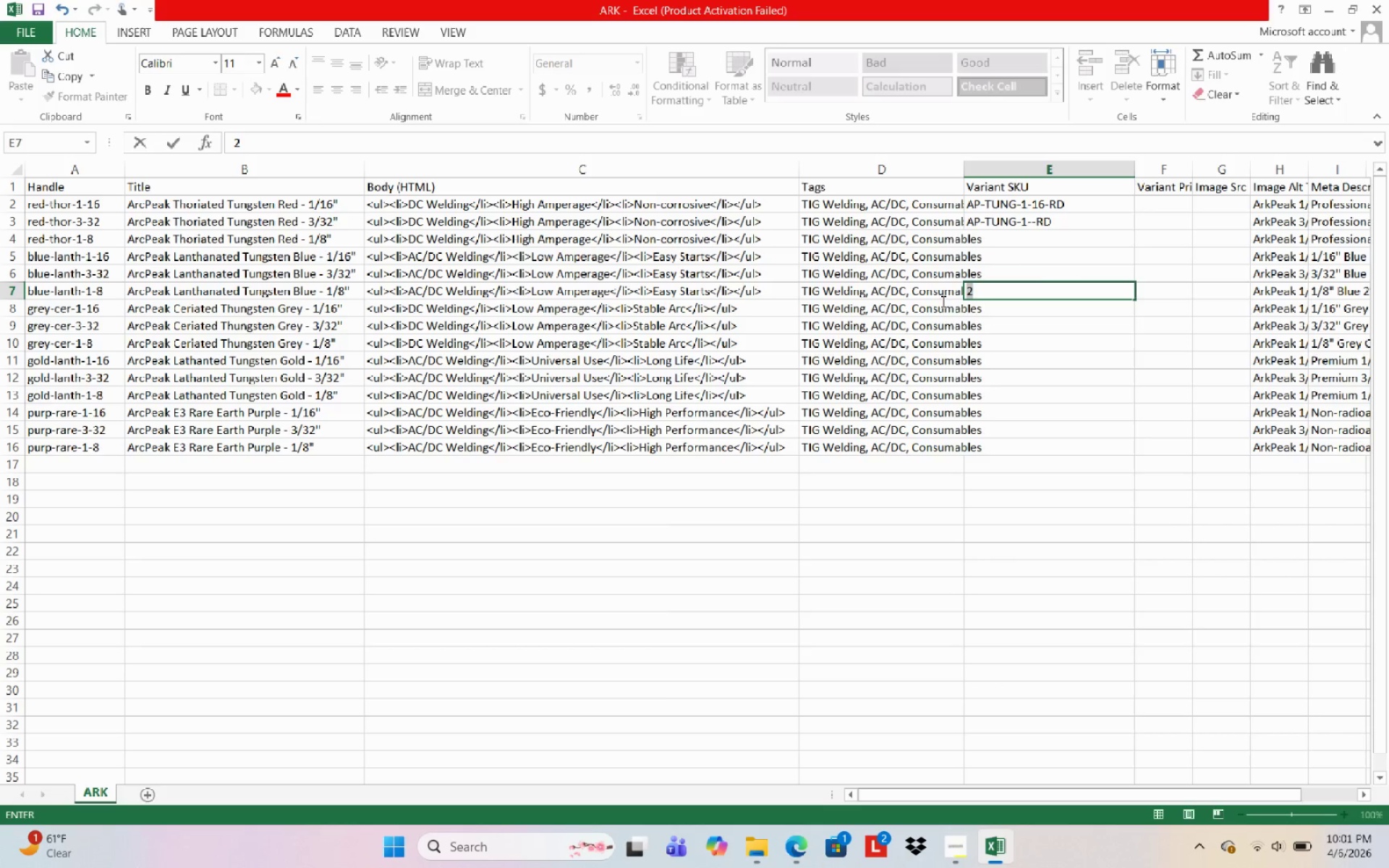 
left_click([1084, 258])
 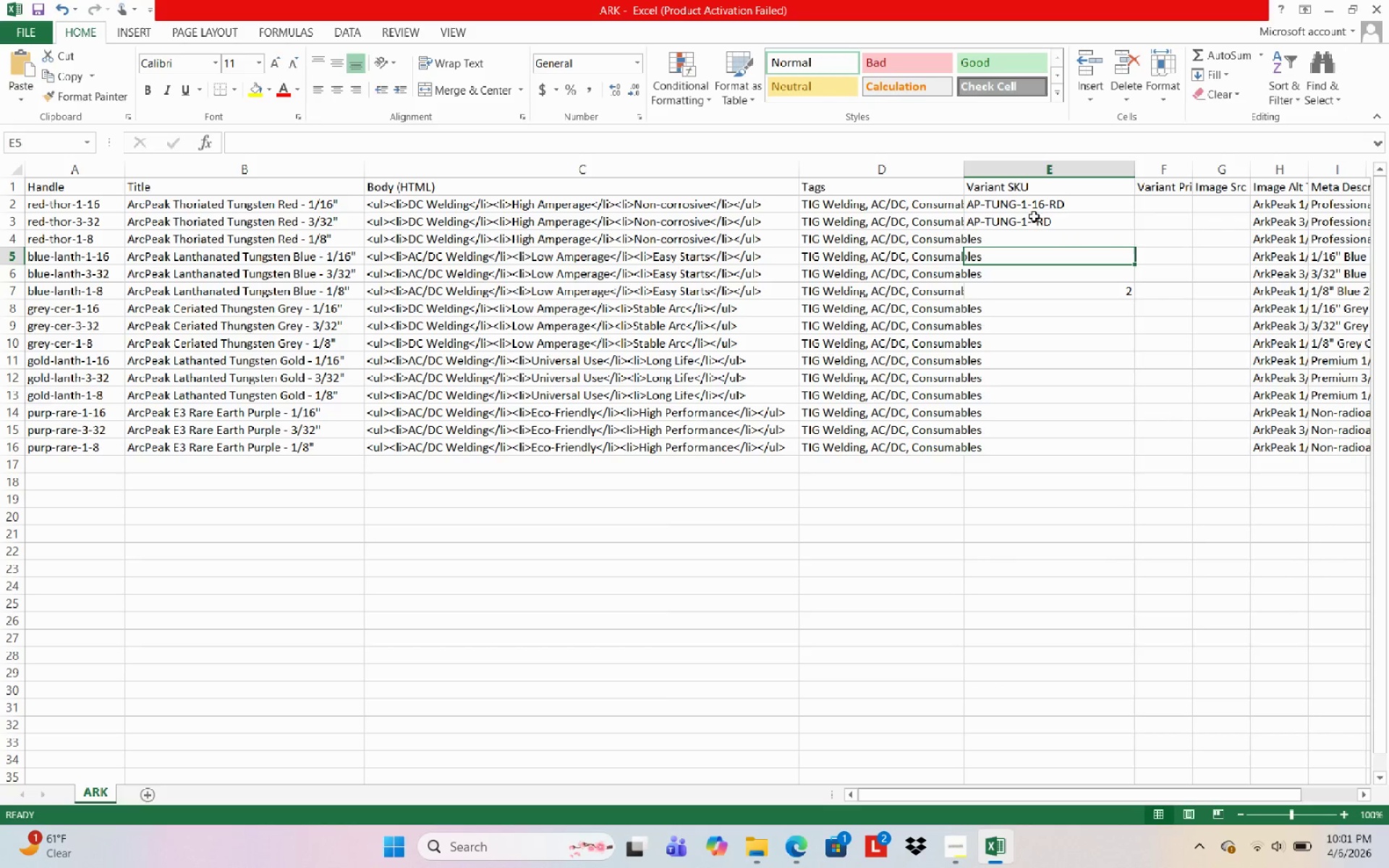 
left_click([1053, 221])